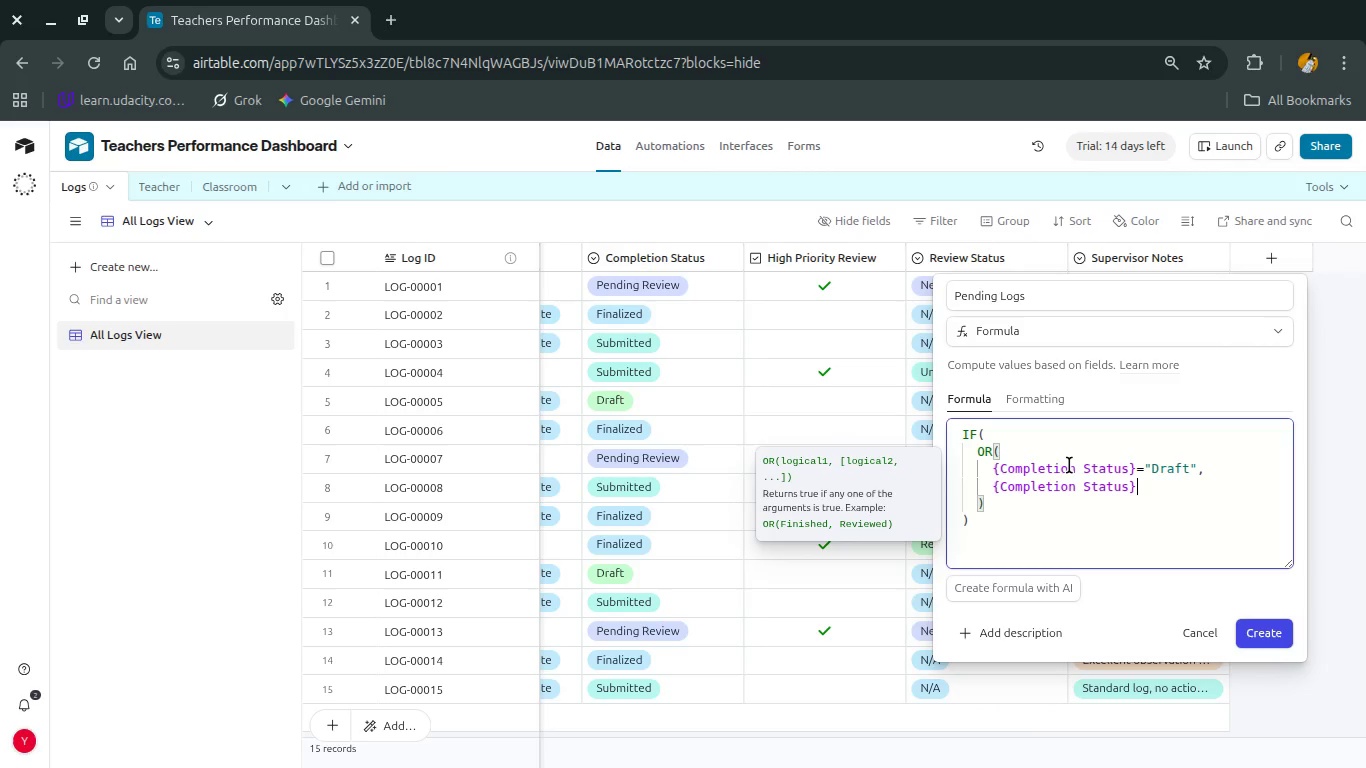 
type(="Pending Review)
 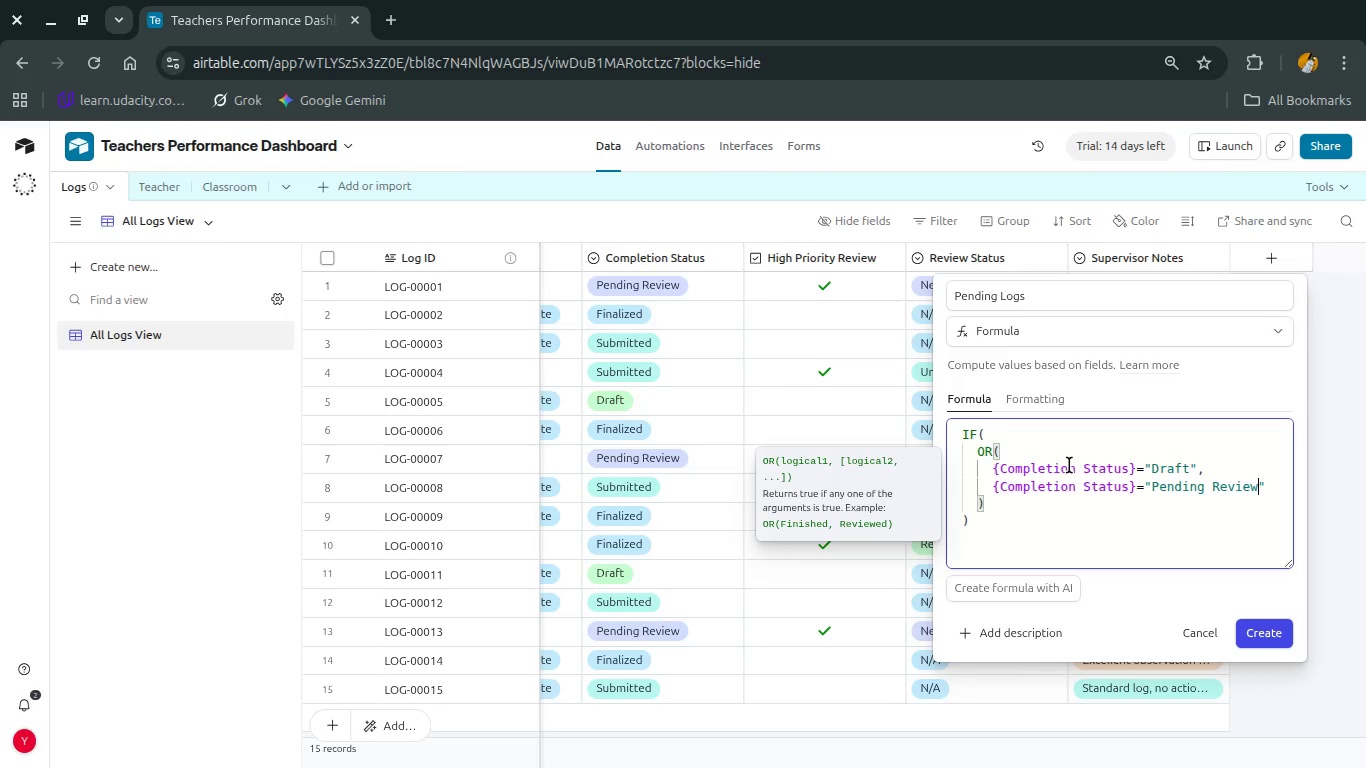 
key(ArrowRight)
 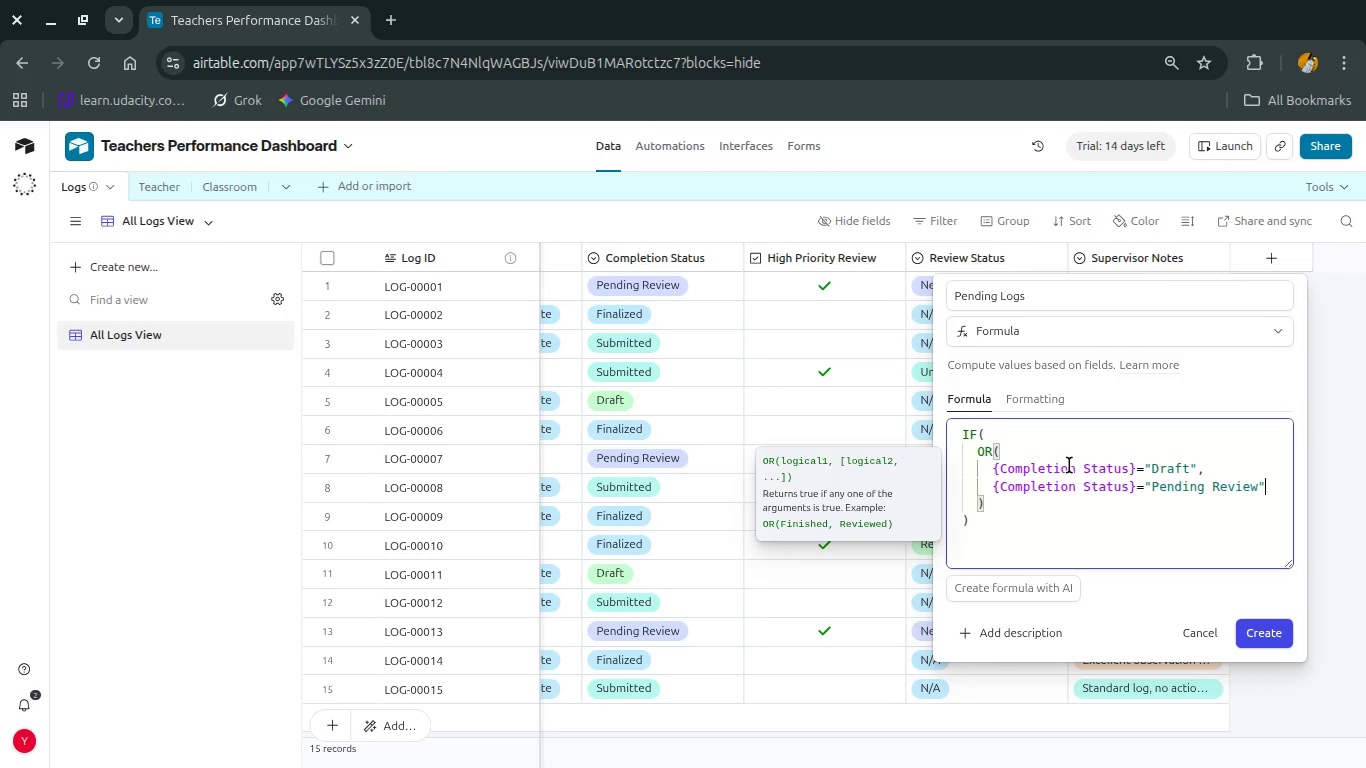 
key(ArrowDown)
 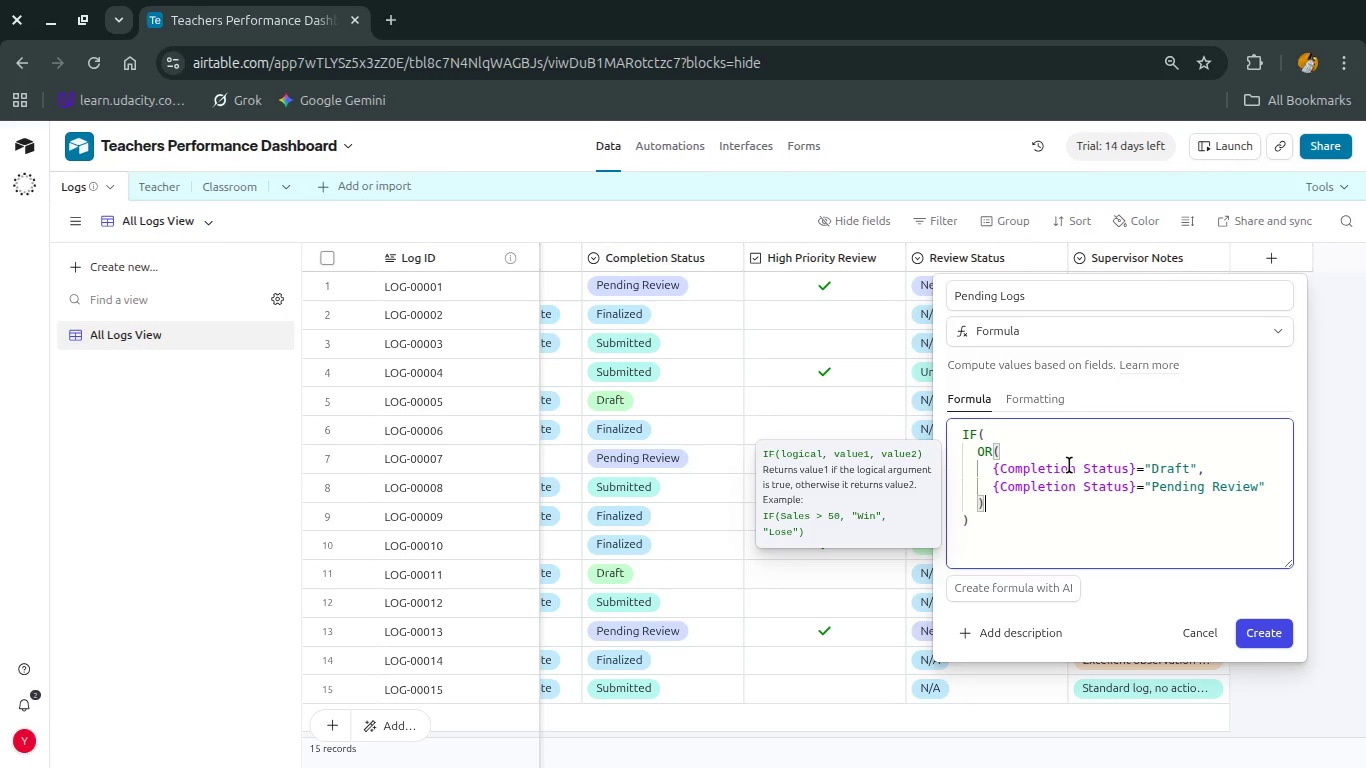 
key(Comma)
 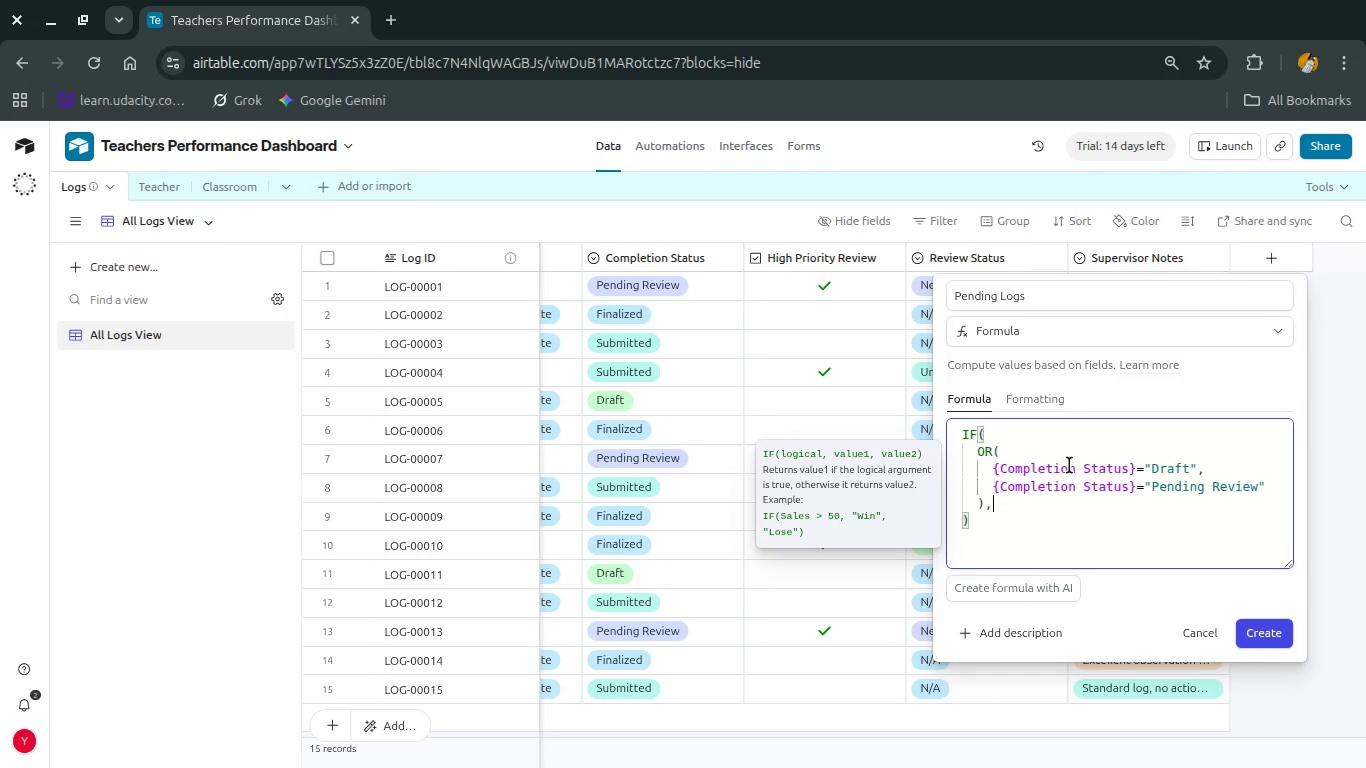 
key(Enter)
 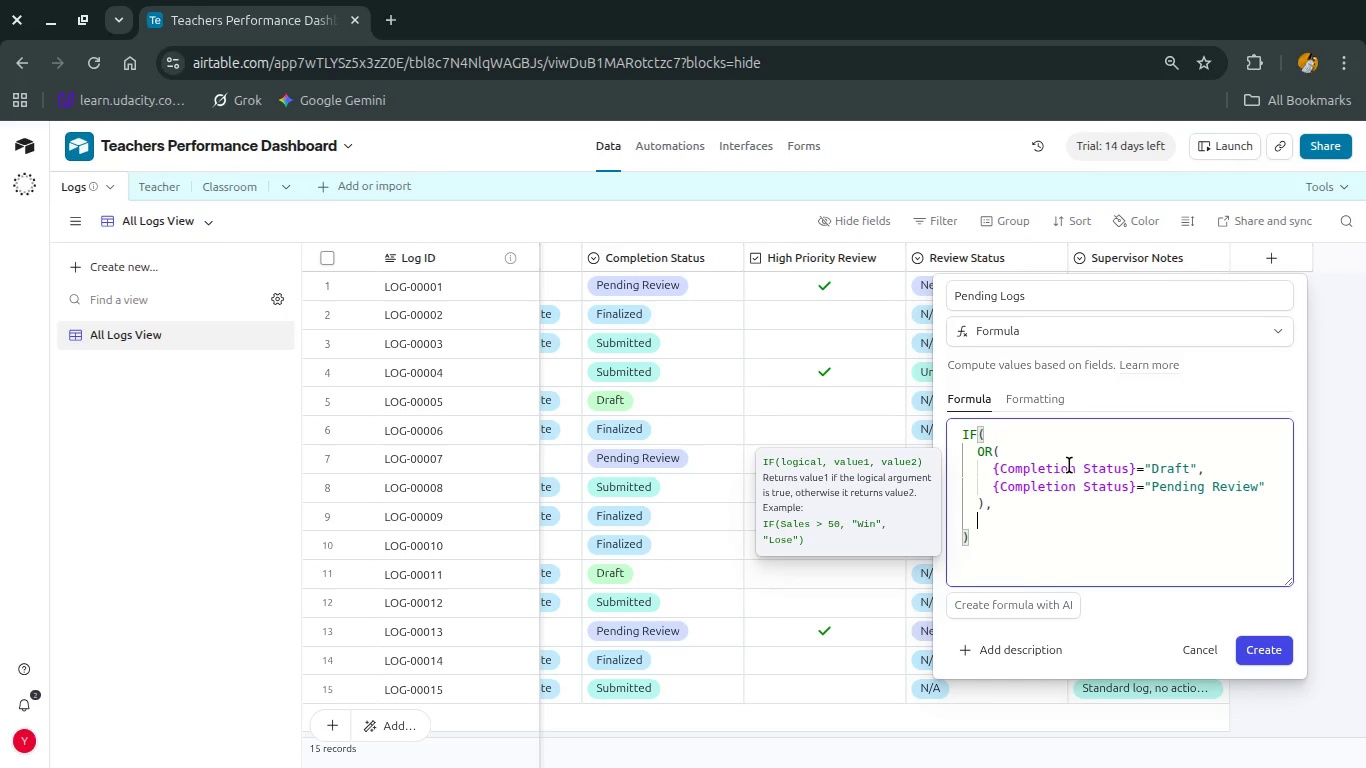 
key(1)
 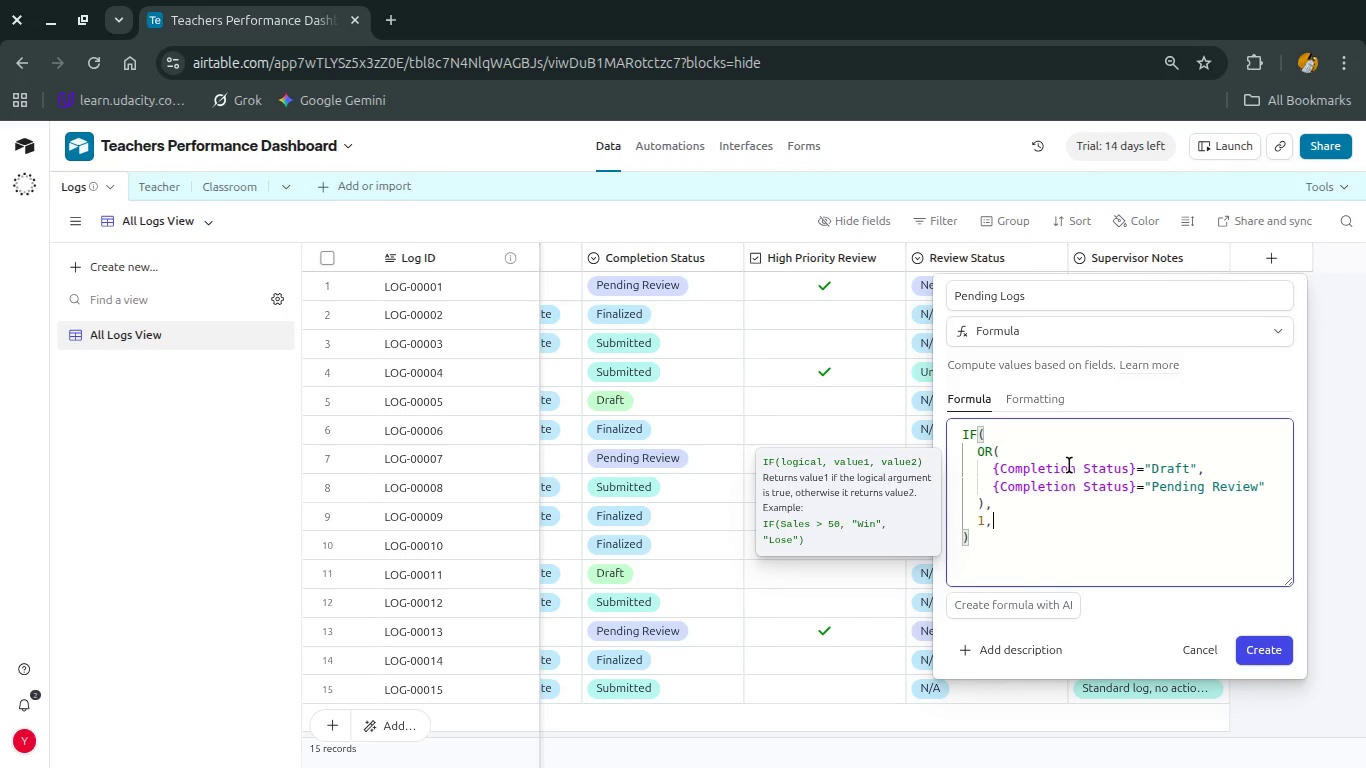 
key(Comma)
 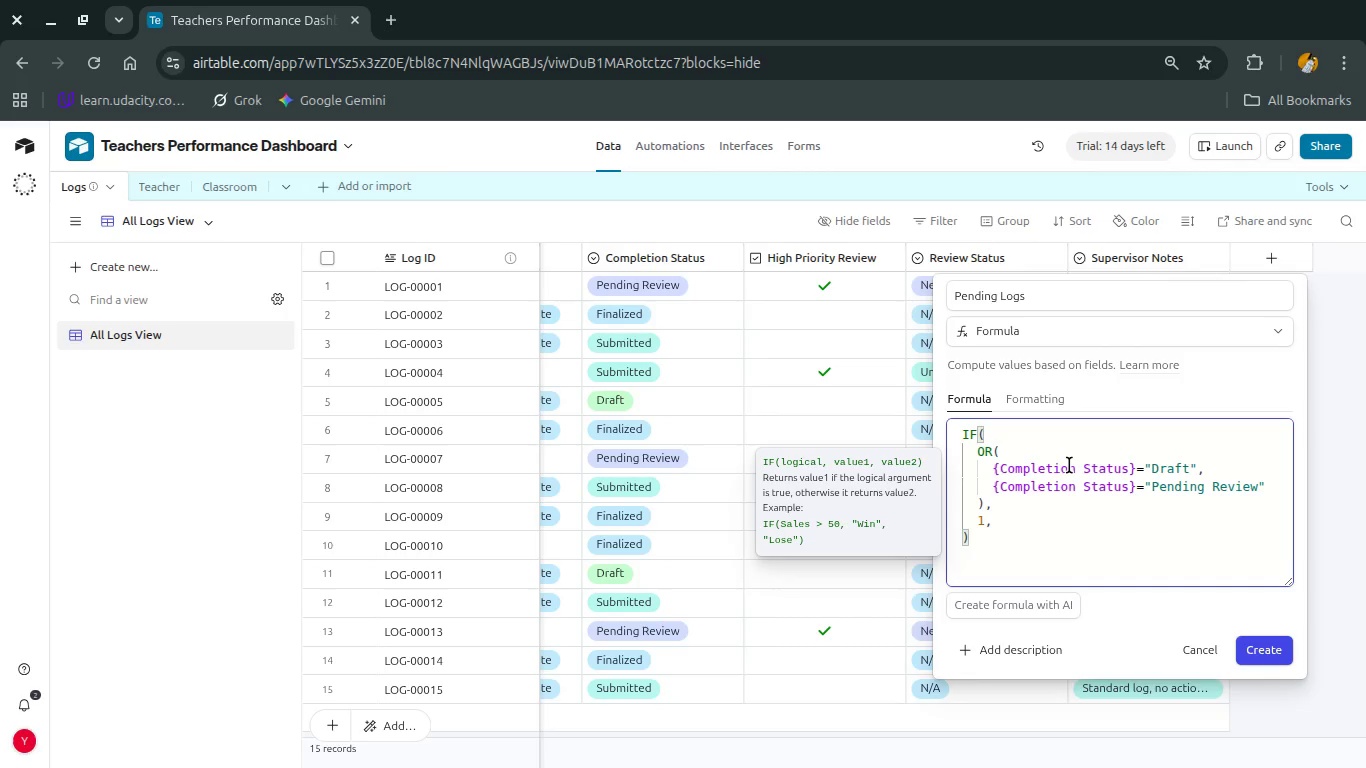 
key(Enter)
 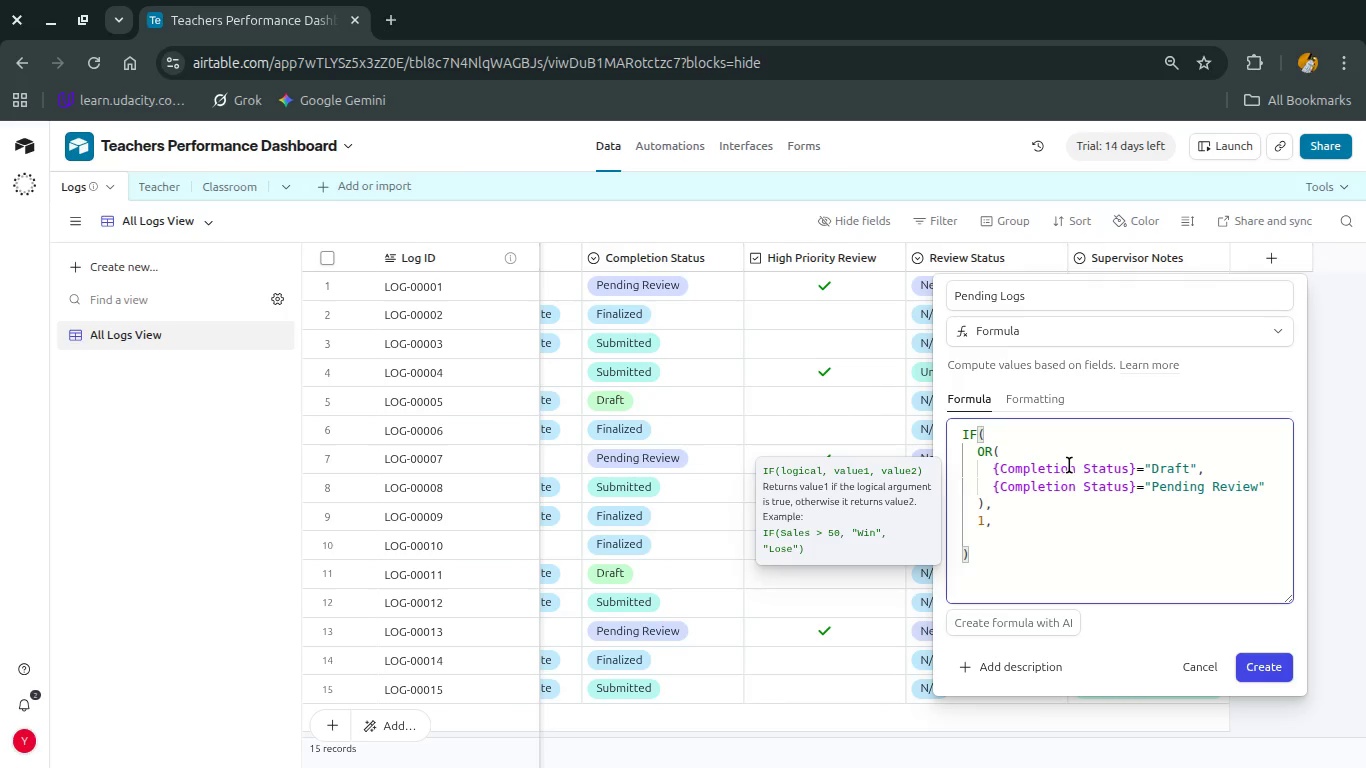 
key(0)
 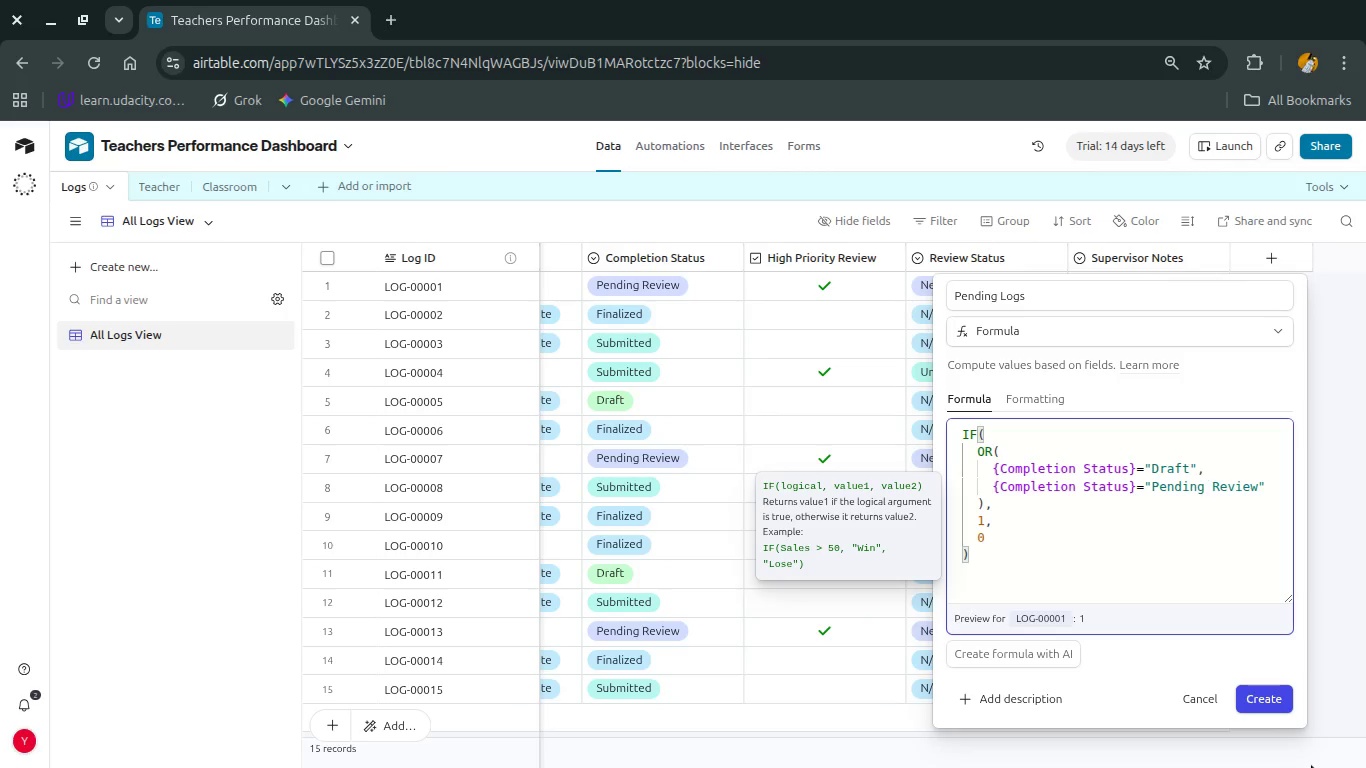 
left_click([1271, 691])
 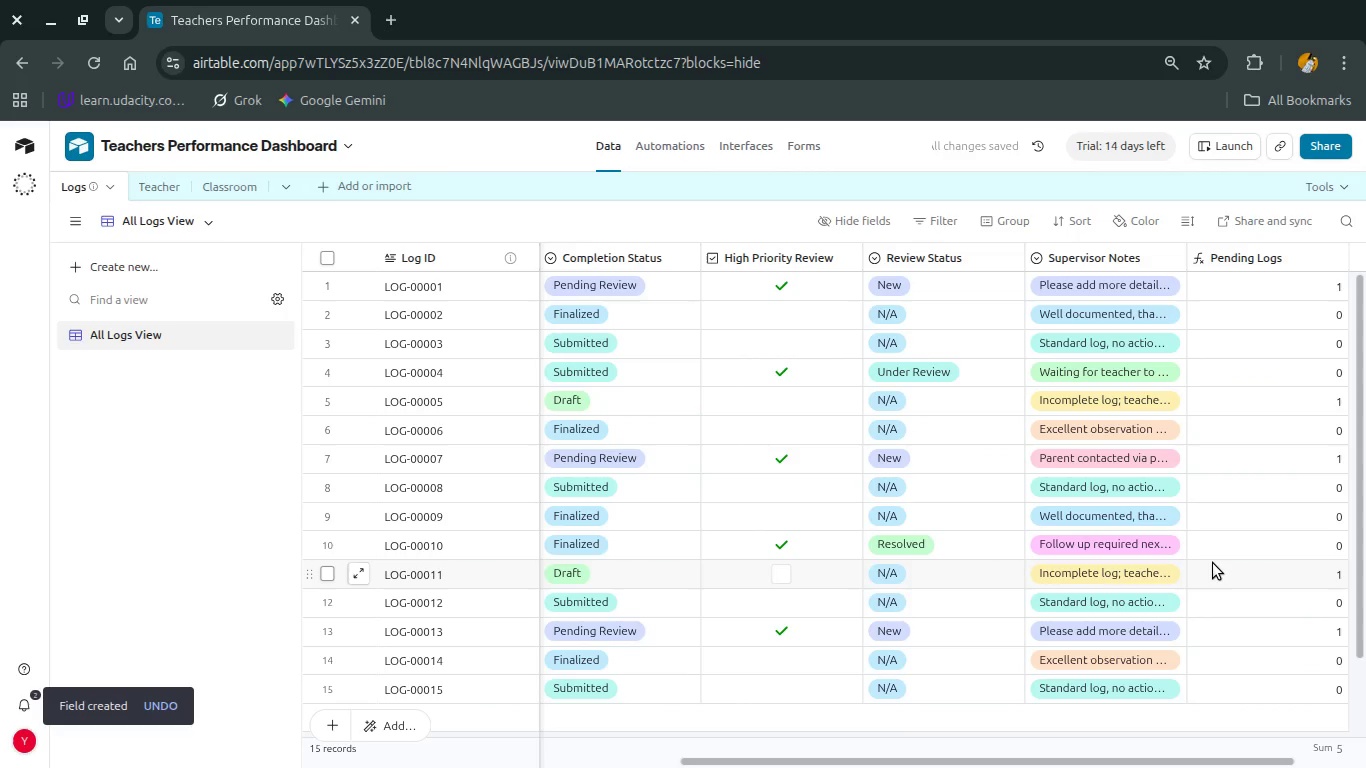 
wait(9.72)
 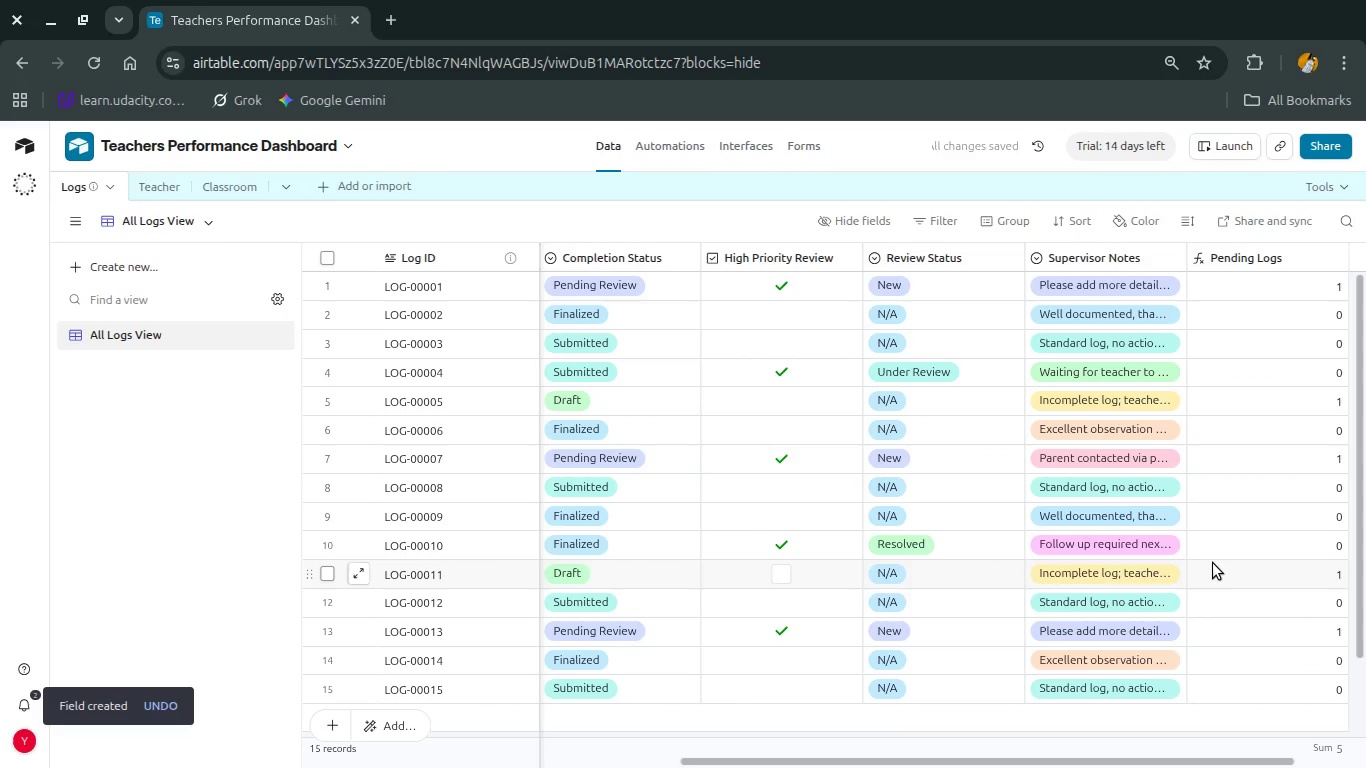 
left_click_drag(start_coordinate=[1213, 563], to_coordinate=[1045, 484])
 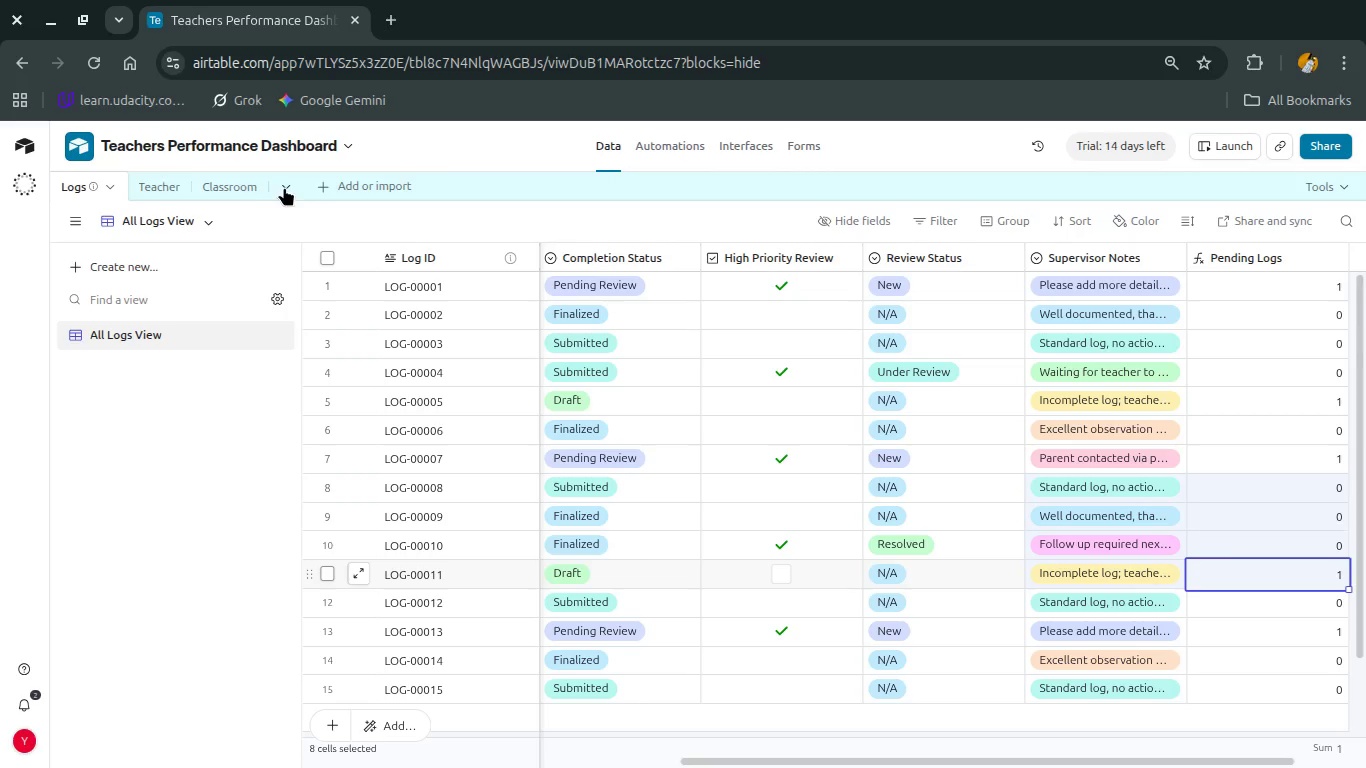 
left_click([148, 185])
 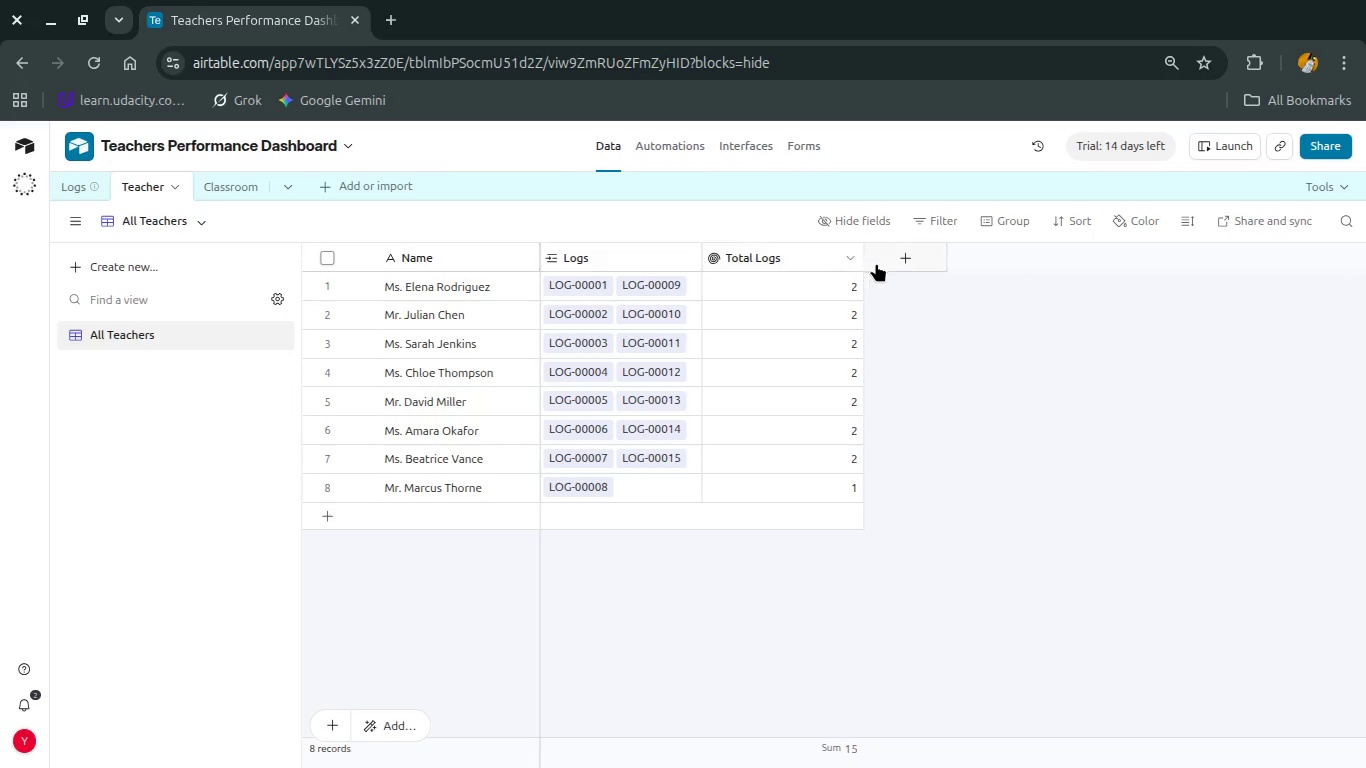 
left_click([898, 263])
 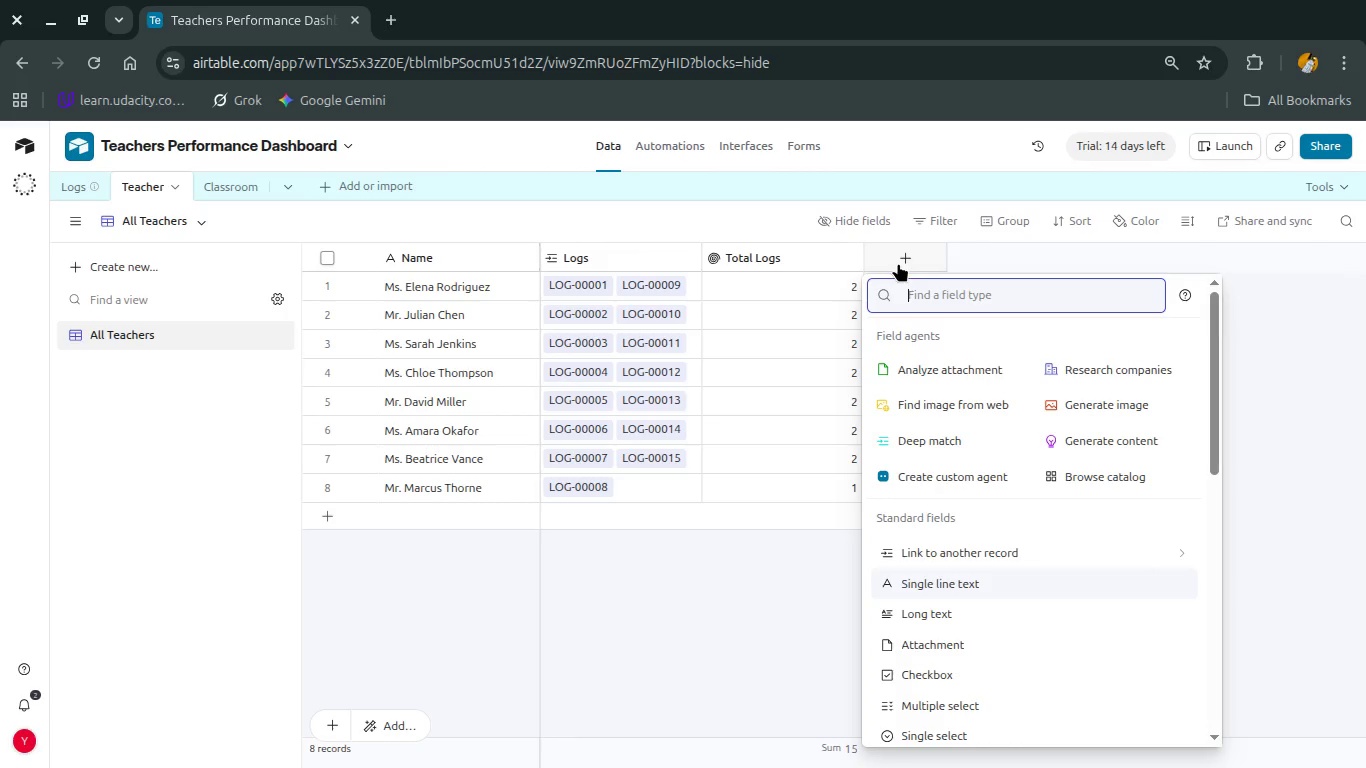 
type(Pending ROl)
key(Backspace)
key(Backspace)
key(Backspace)
type(Logs)
 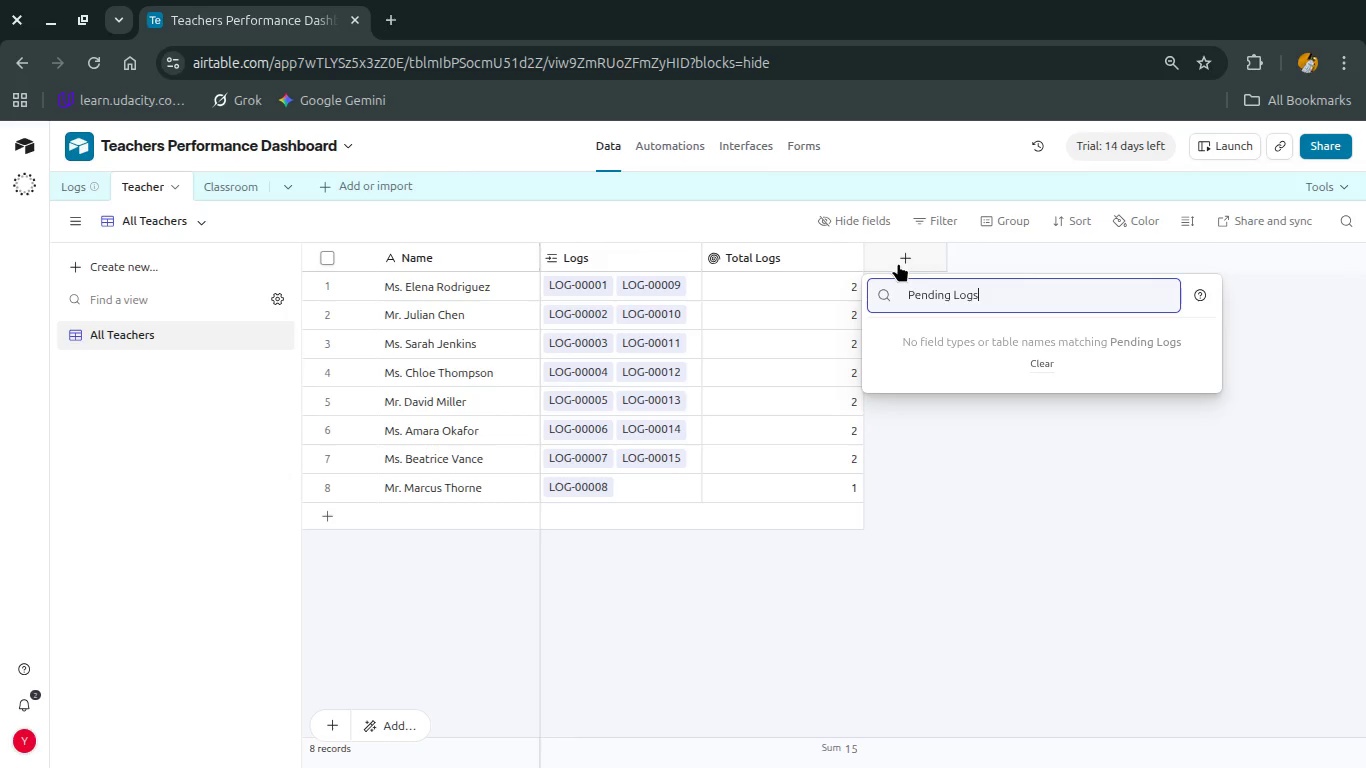 
key(Control+A)
 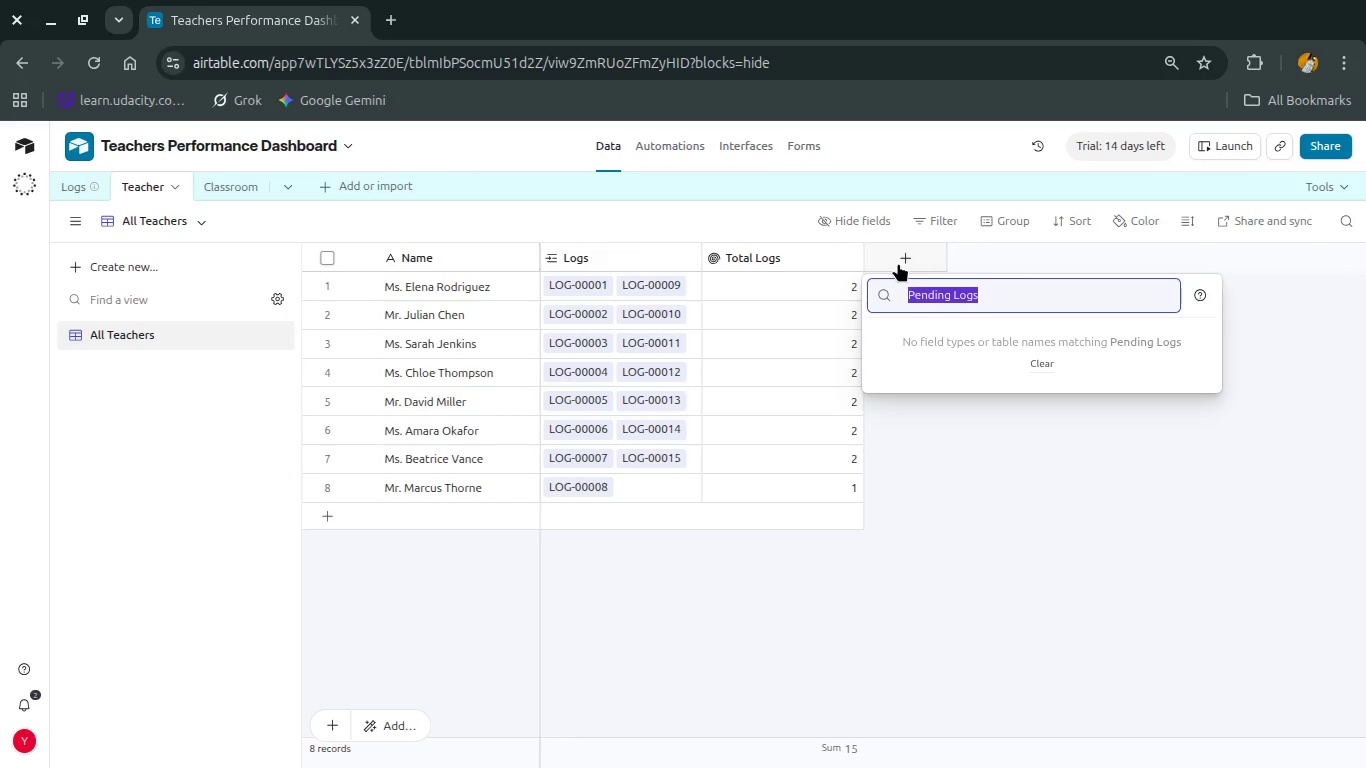 
key(Control+X)
 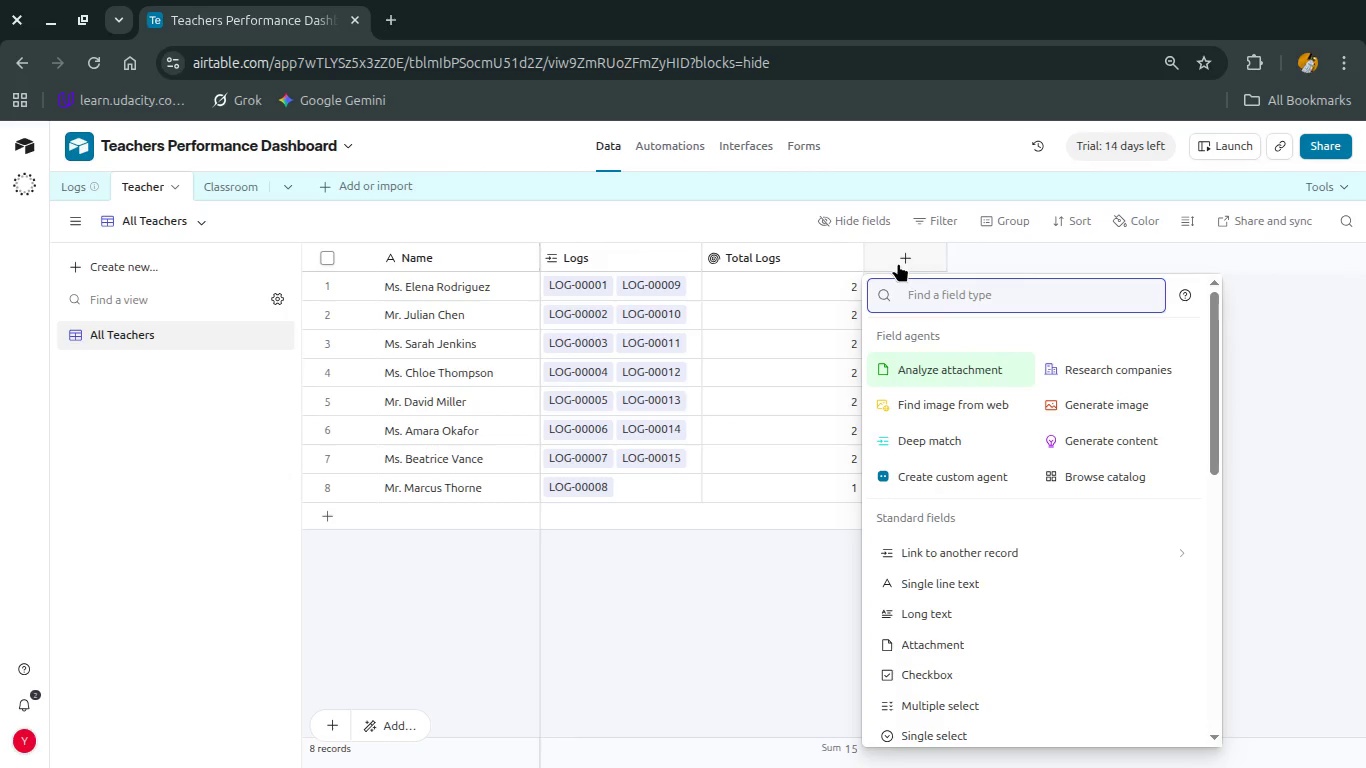 
type(o)
key(Backspace)
type(rool)
key(Backspace)
key(Backspace)
type(ll)
 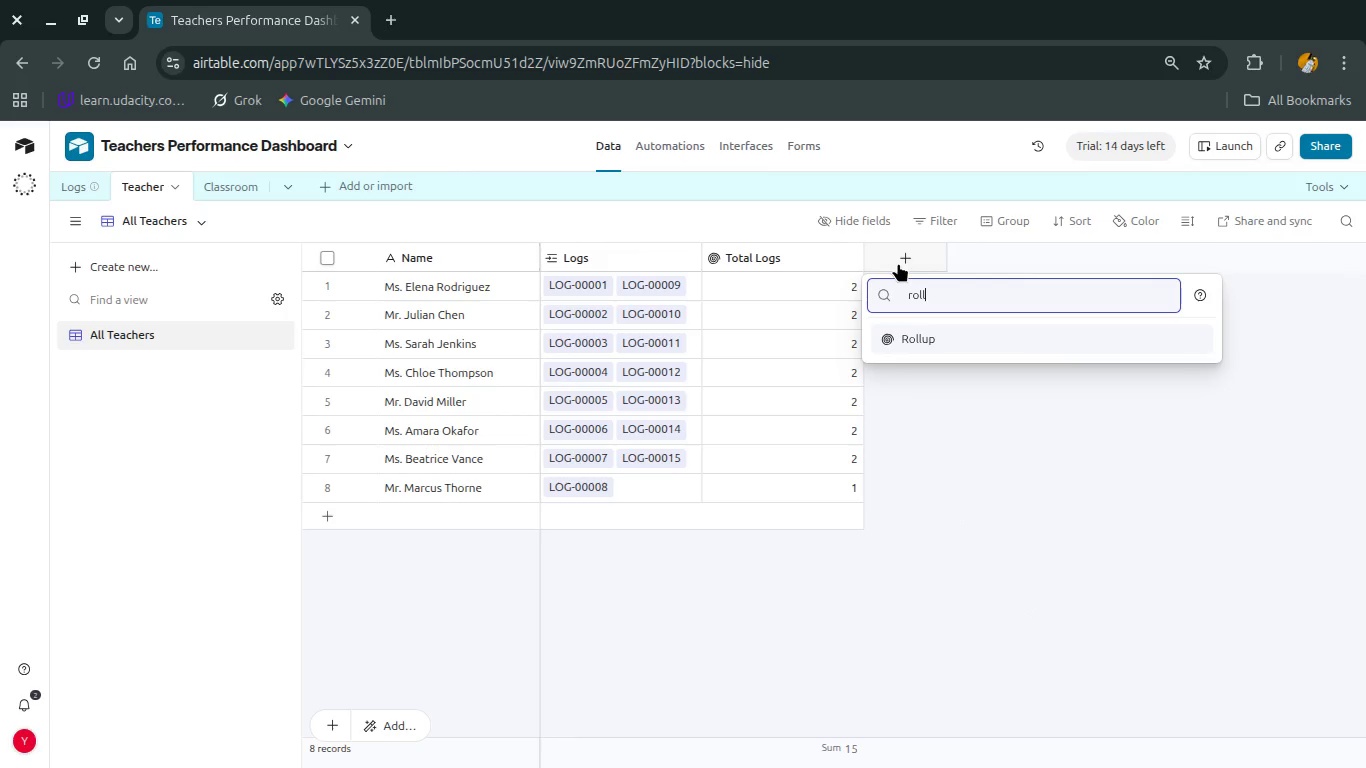 
key(Enter)
 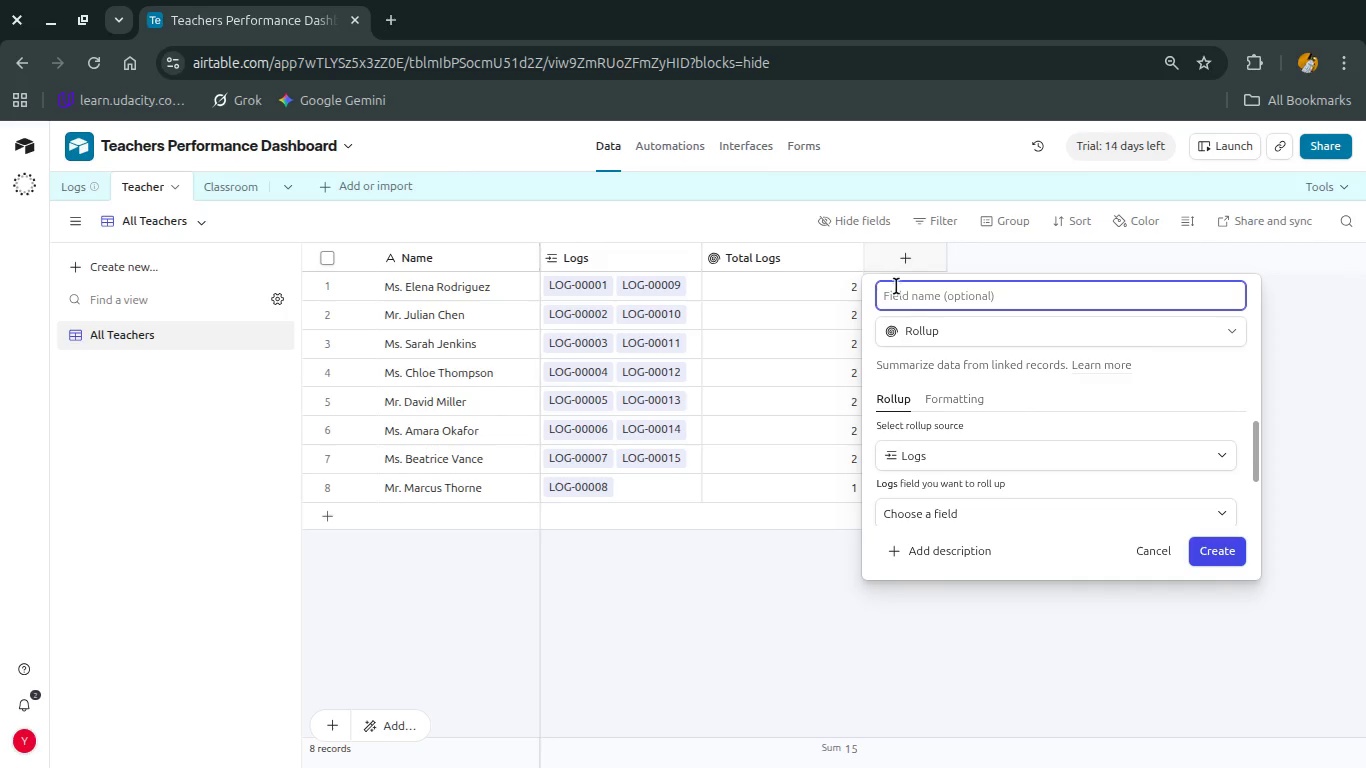 
key(Control+V)
 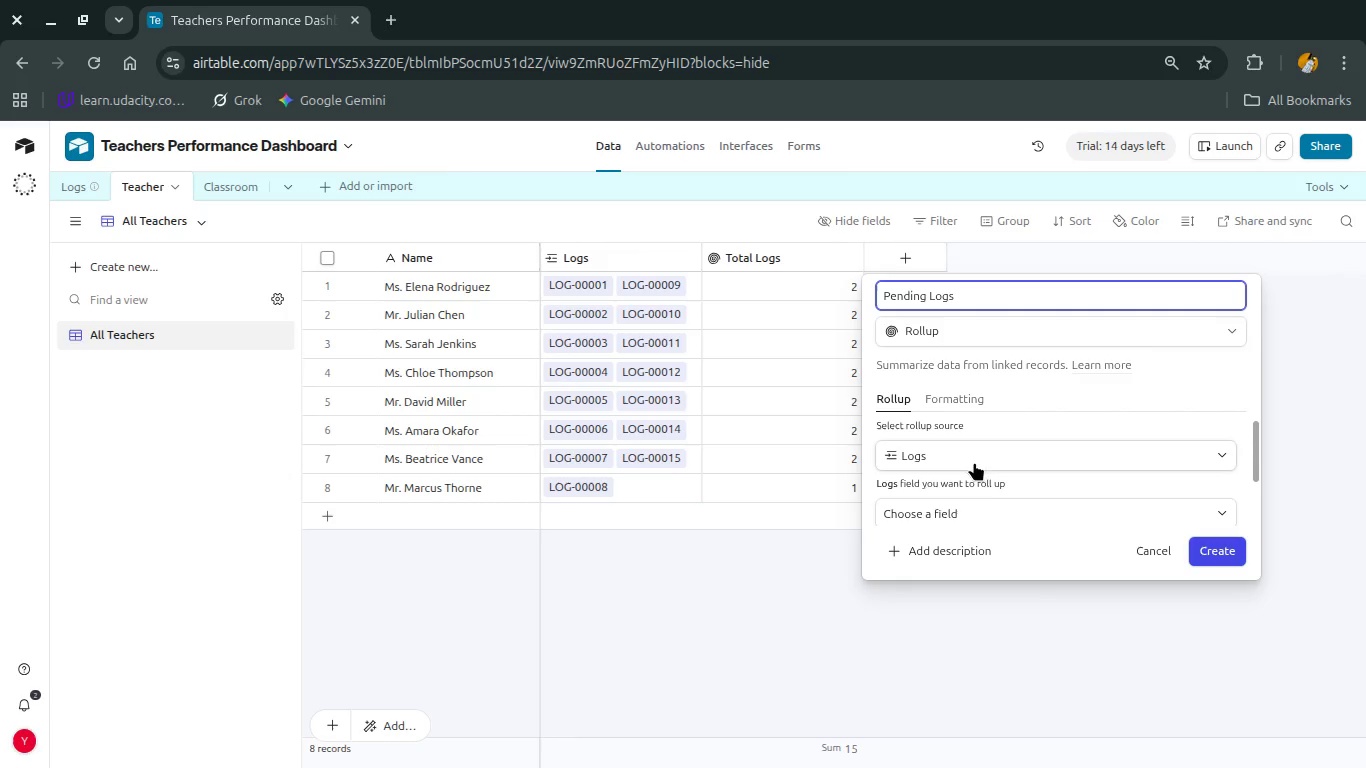 
left_click([972, 466])
 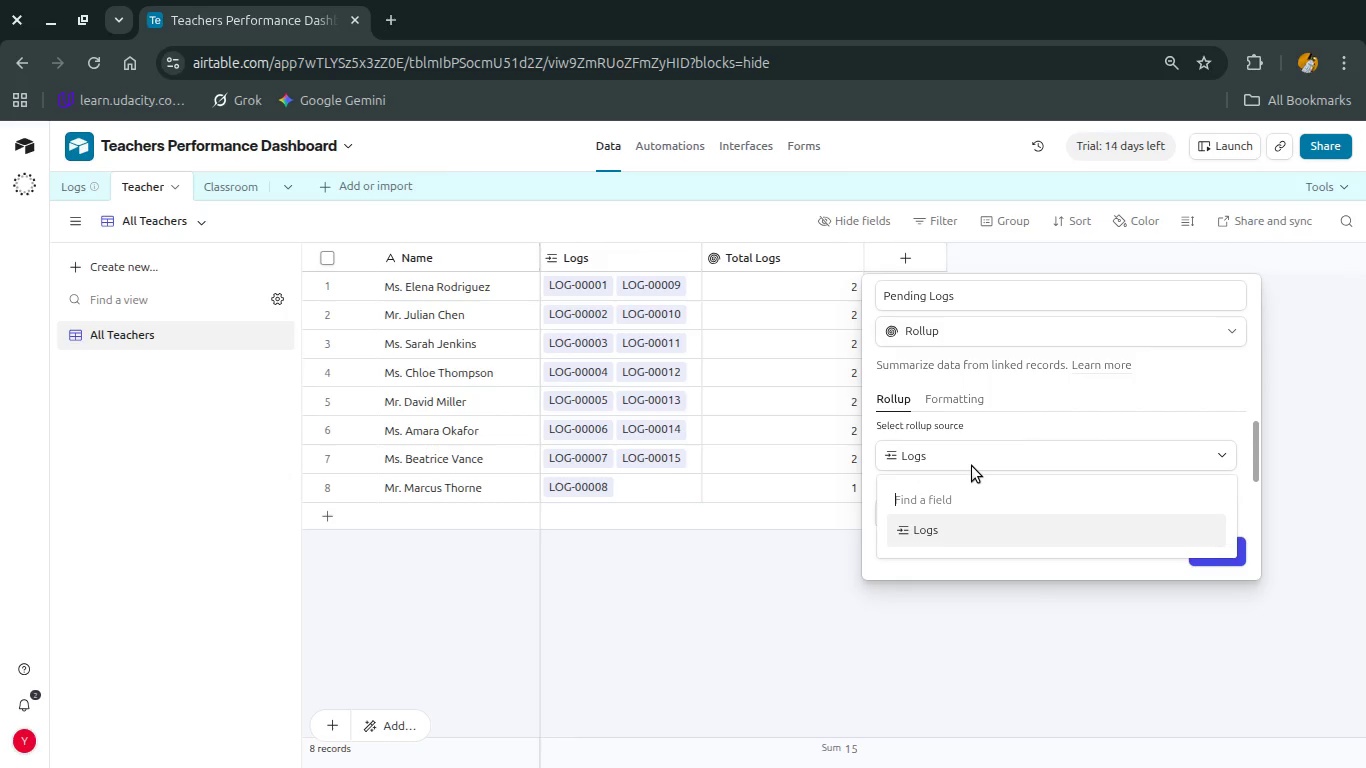 
left_click([972, 466])
 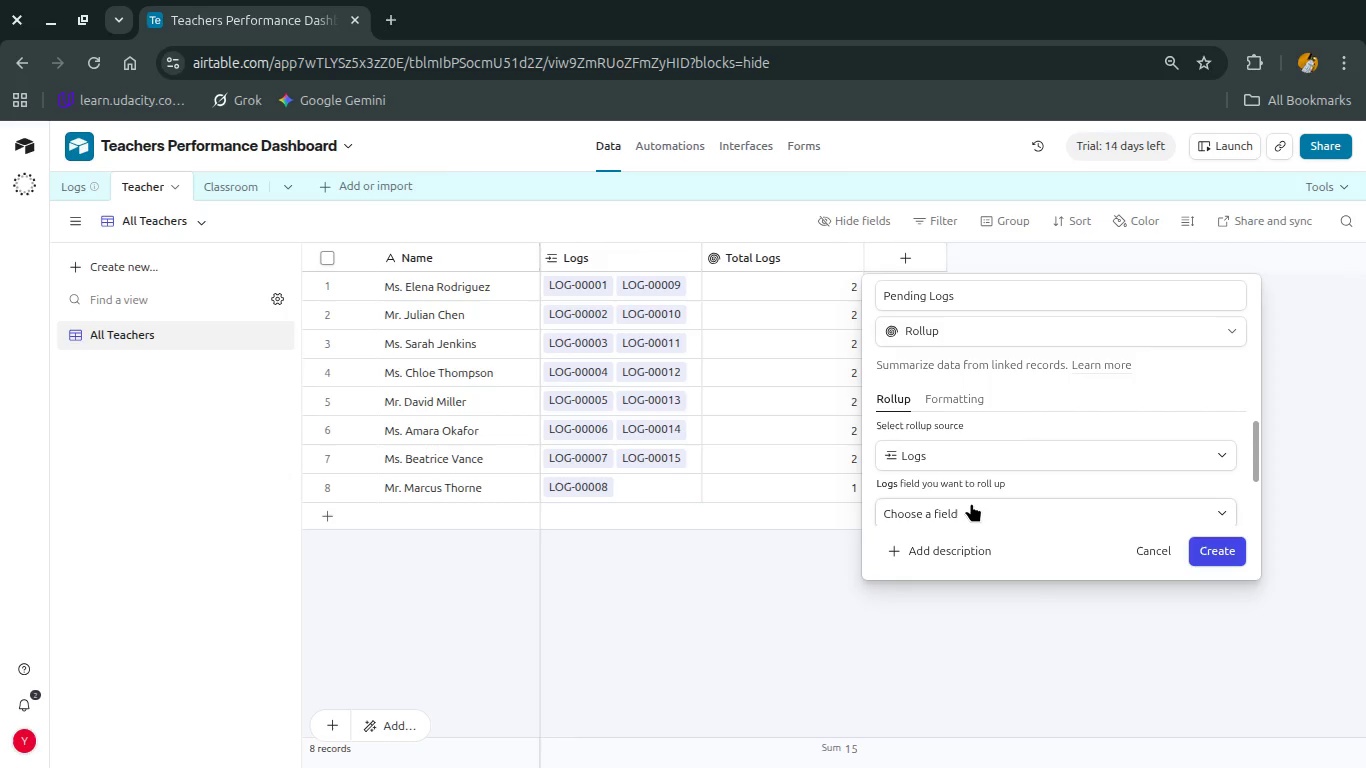 
left_click([971, 504])
 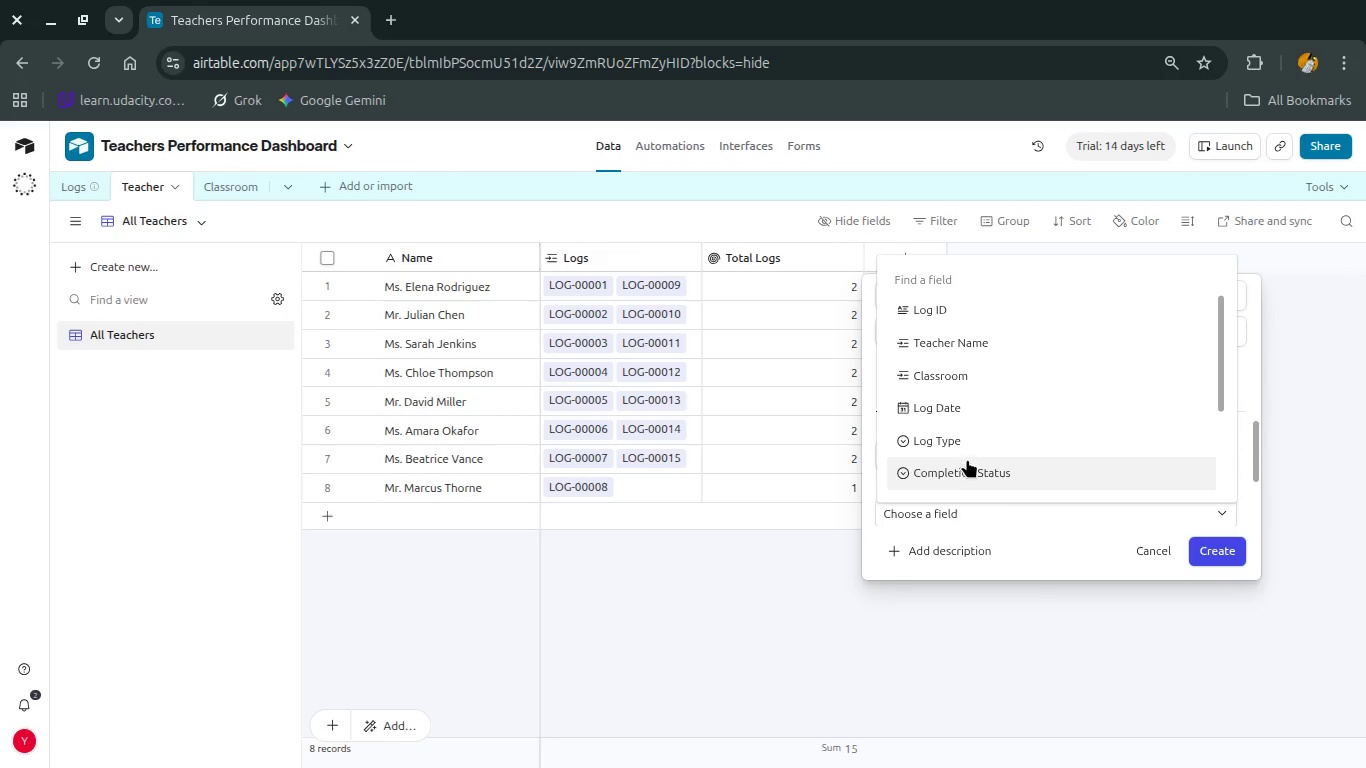 
scroll: coordinate [967, 459], scroll_direction: down, amount: 5.0
 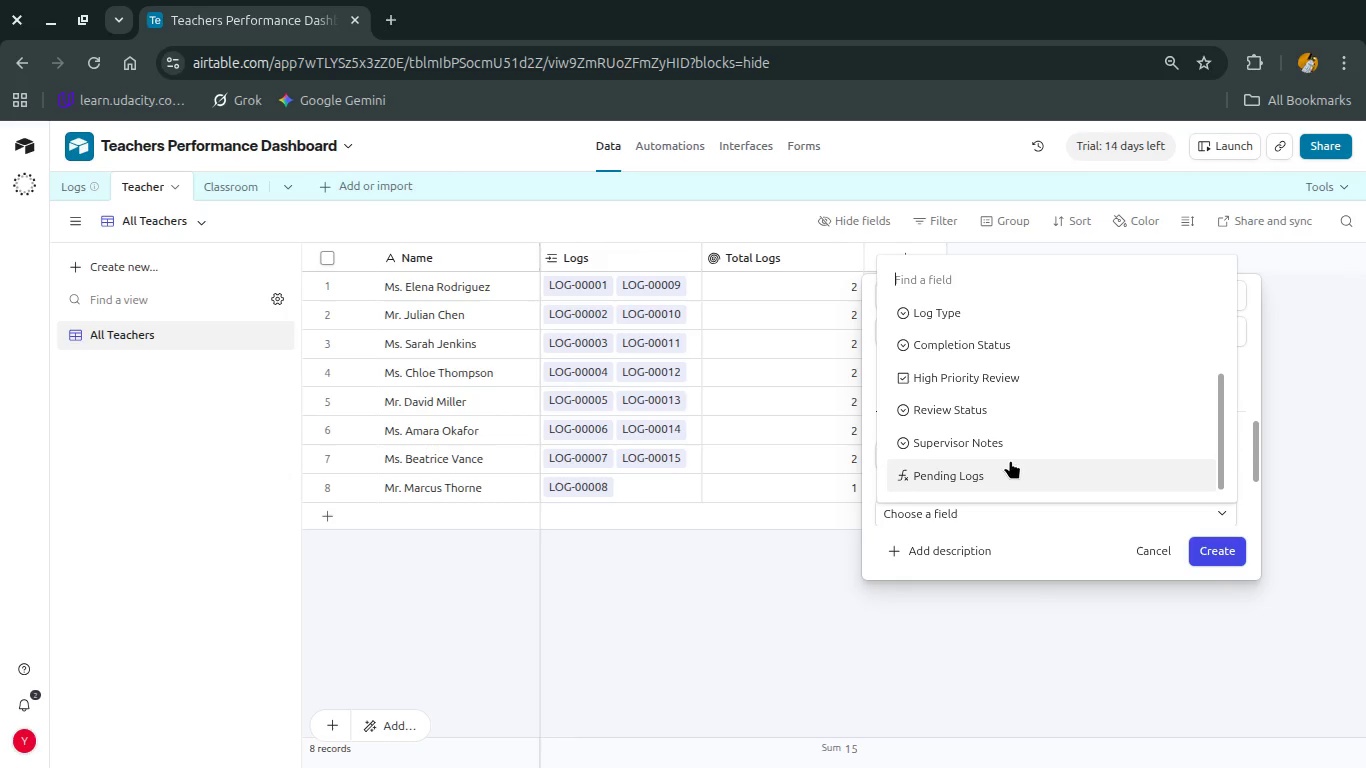 
left_click([1010, 460])
 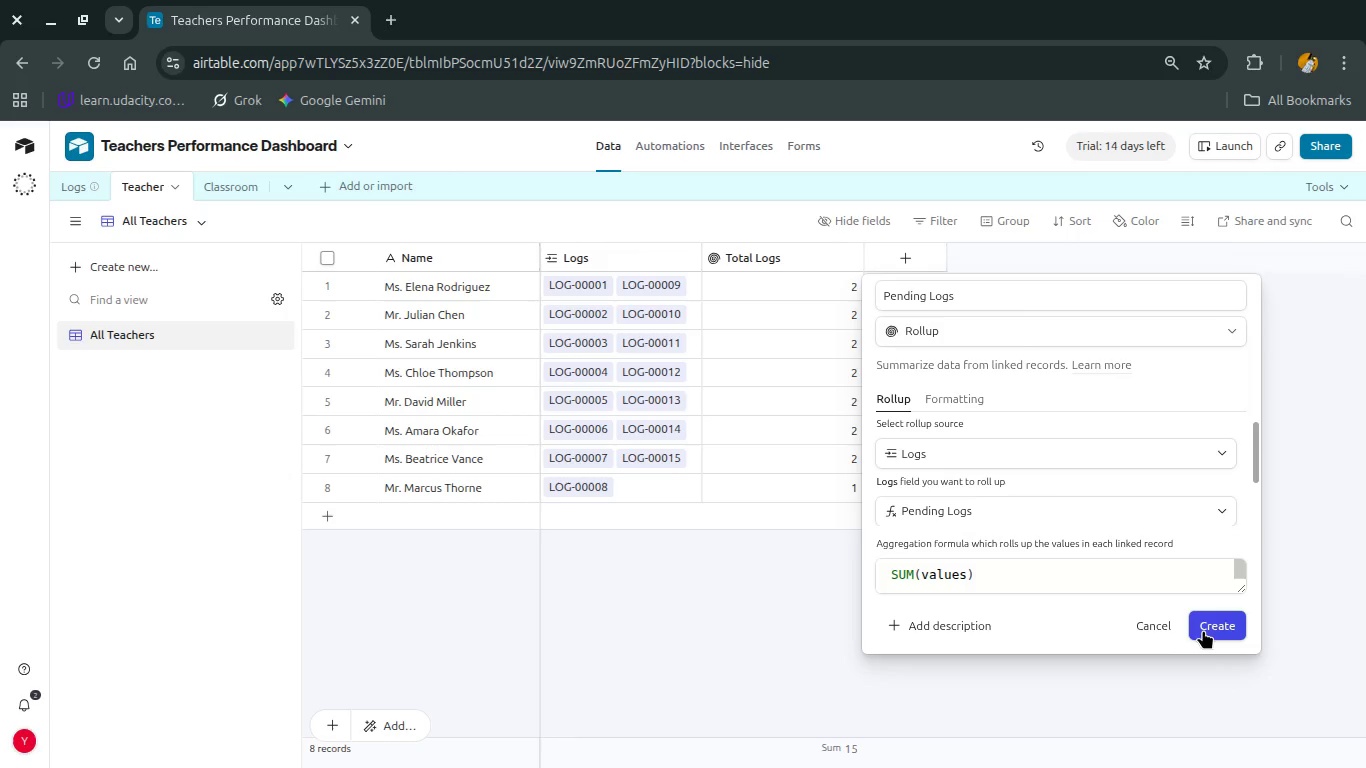 
left_click([1216, 637])
 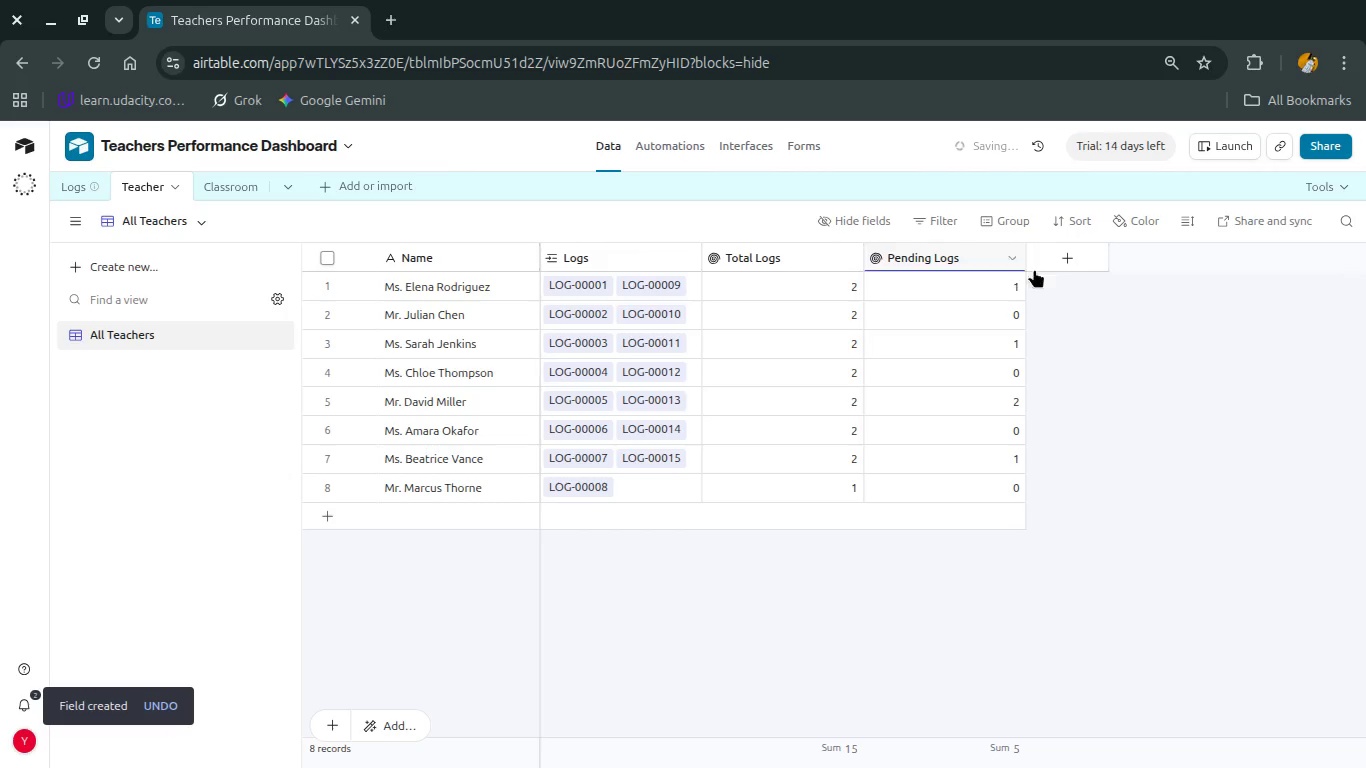 
left_click([1063, 264])
 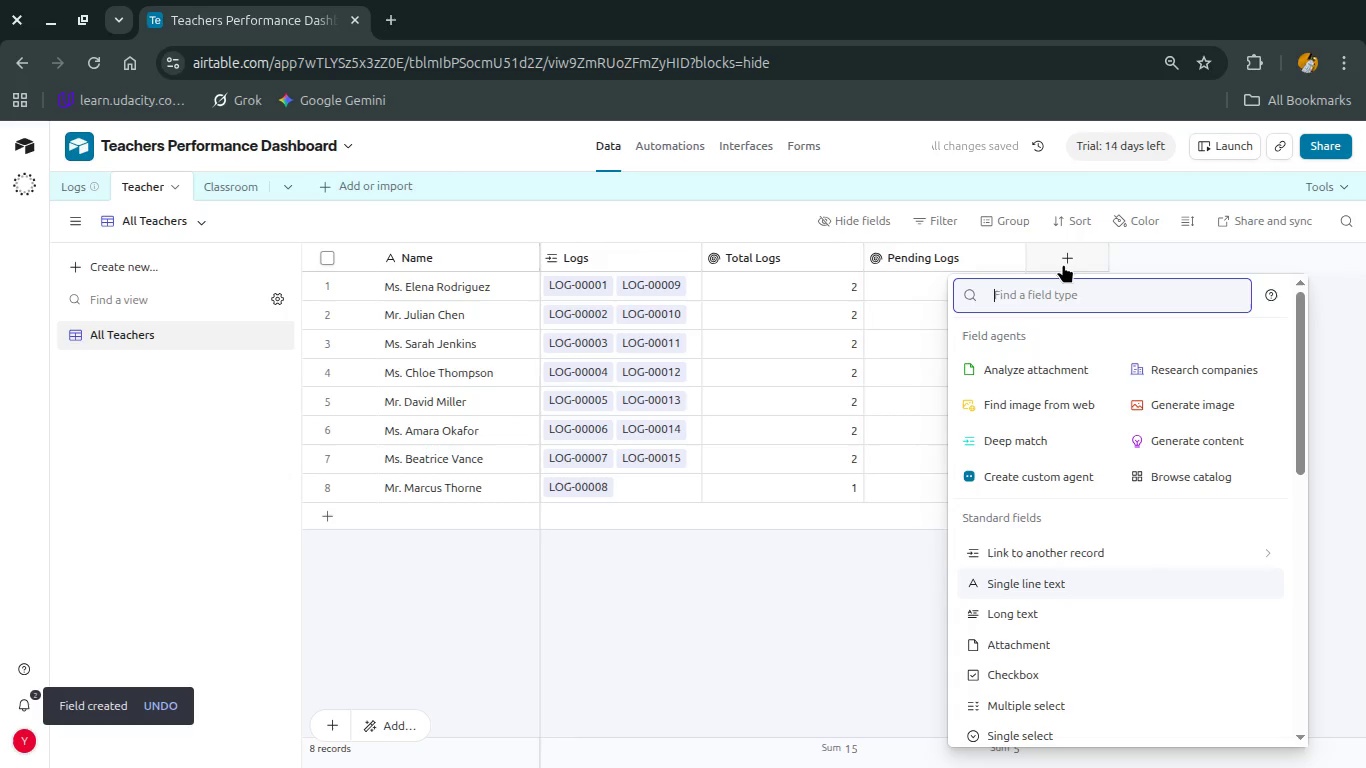 
type(form)
key(Backspace)
key(Backspace)
key(Backspace)
key(Backspace)
 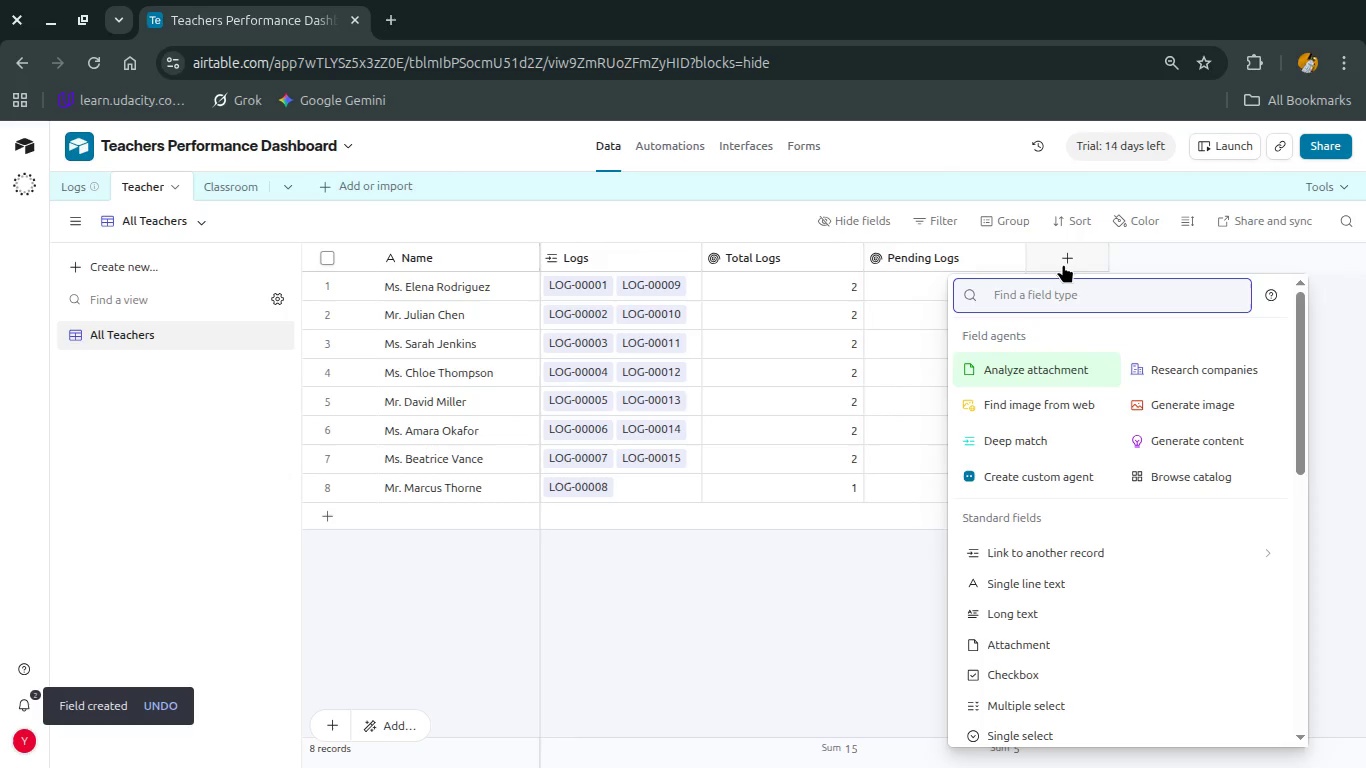 
type(fofm)
key(Backspace)
key(Backspace)
type(r)
 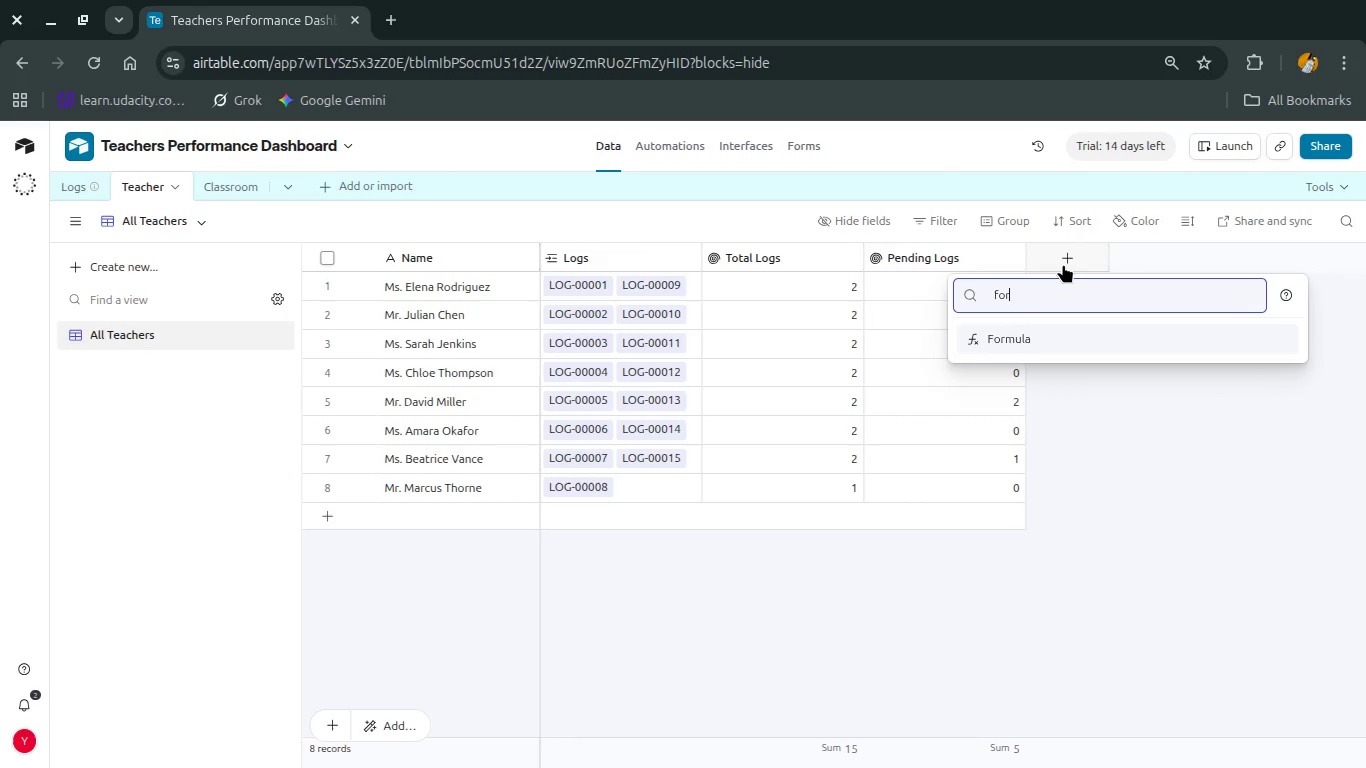 
key(Enter)
 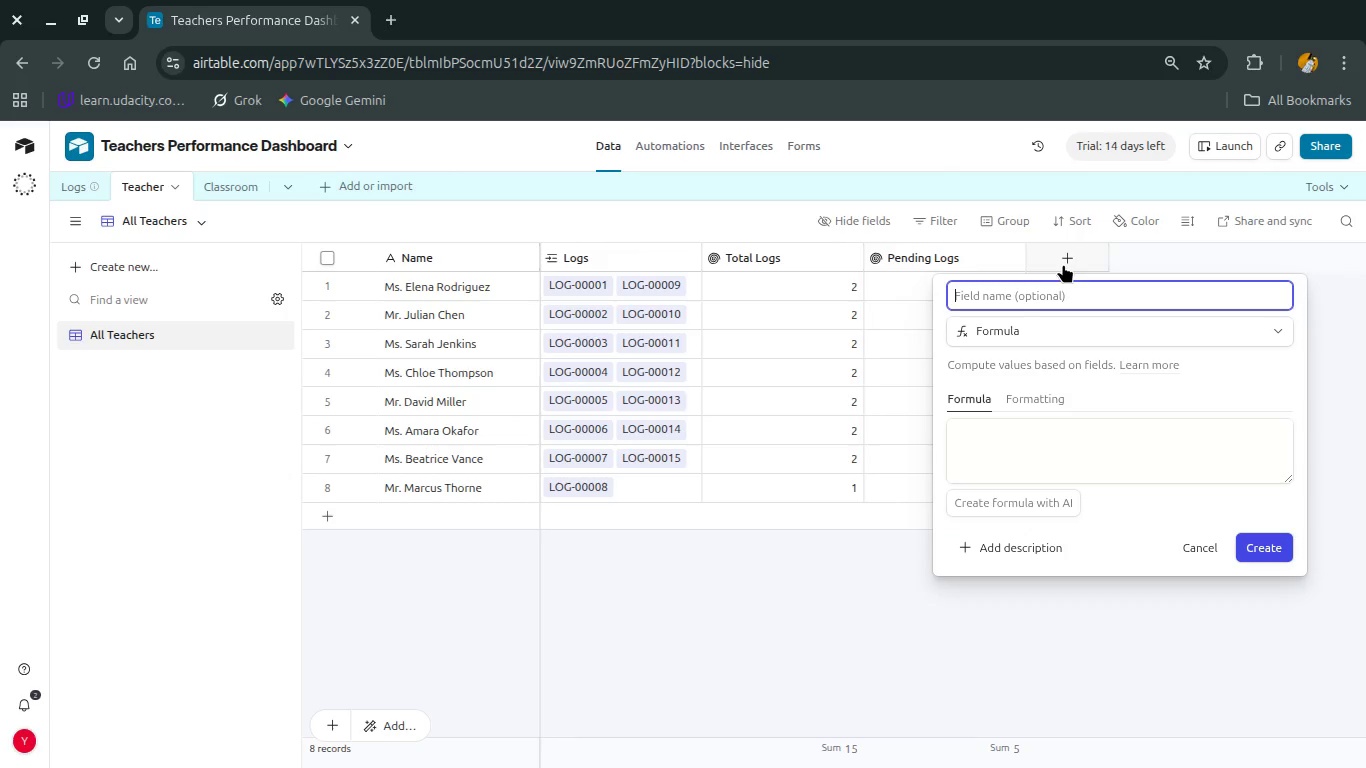 
type(COmpl)
key(Backspace)
key(Backspace)
key(Backspace)
key(Backspace)
type(ompler)
key(Backspace)
type(ton Rate)
 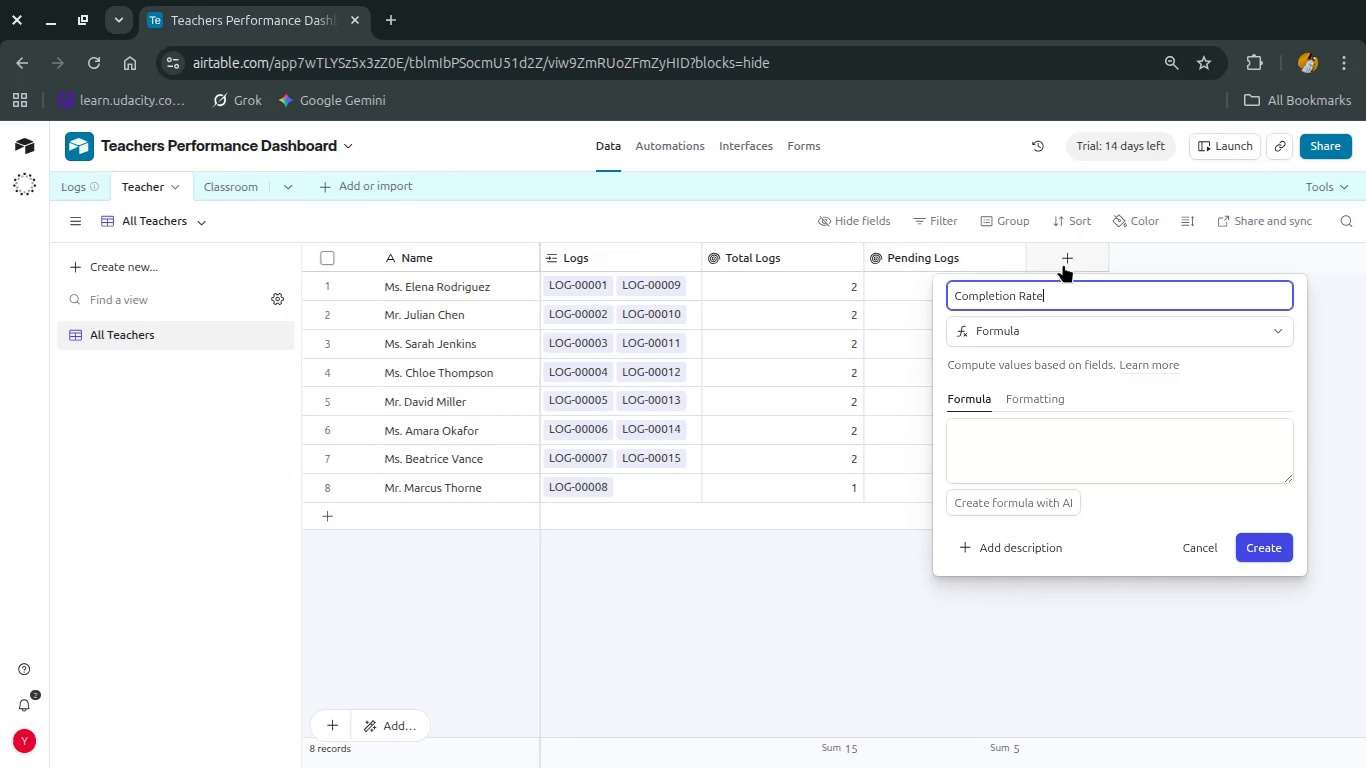 
hold_key(key=I, duration=0.33)
 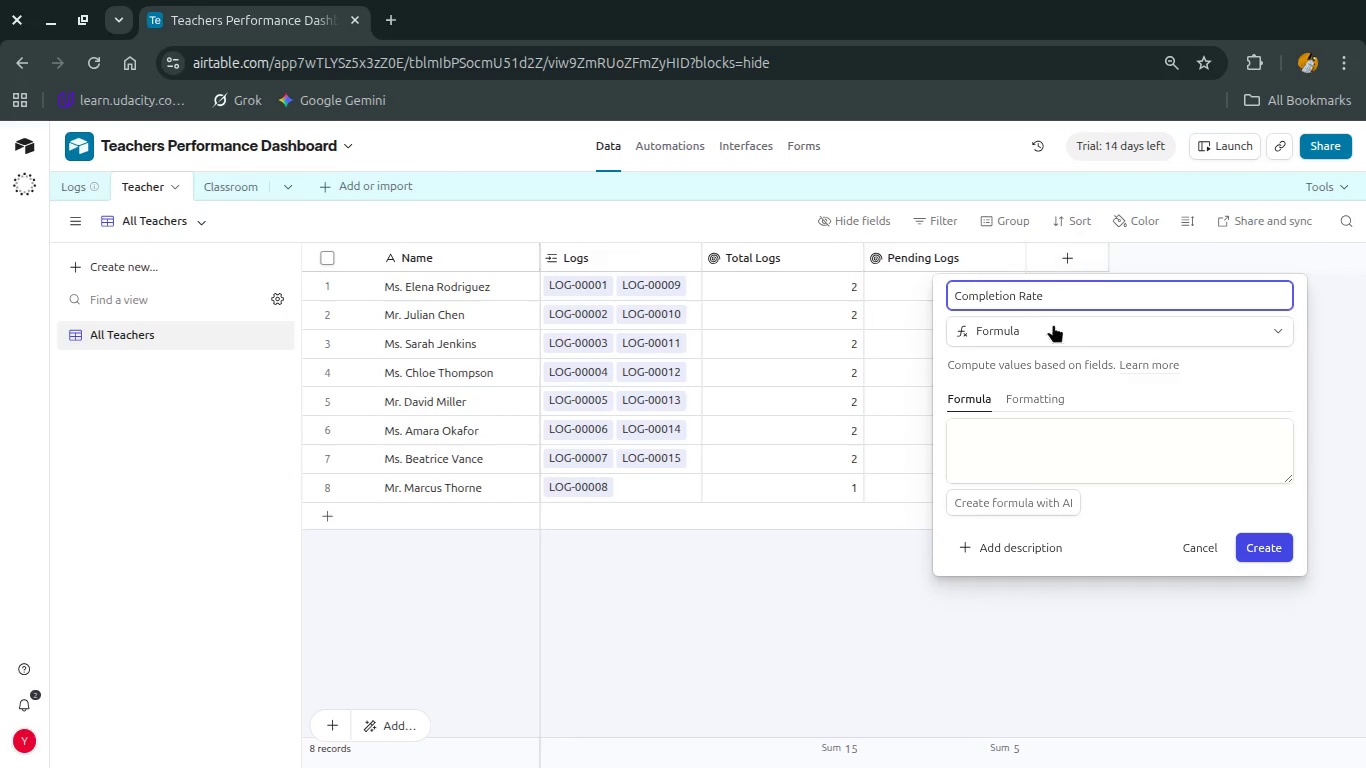 
left_click([1021, 422])
 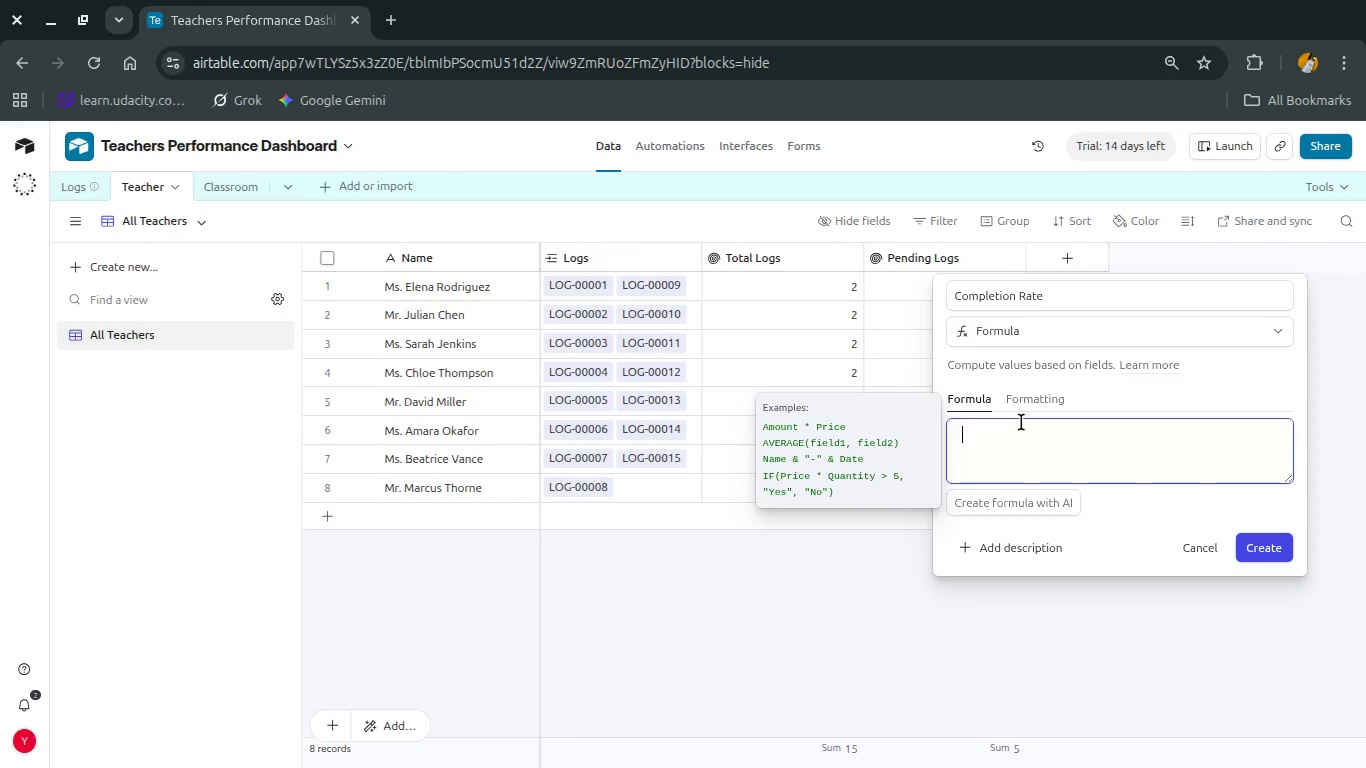 
type(IF()
 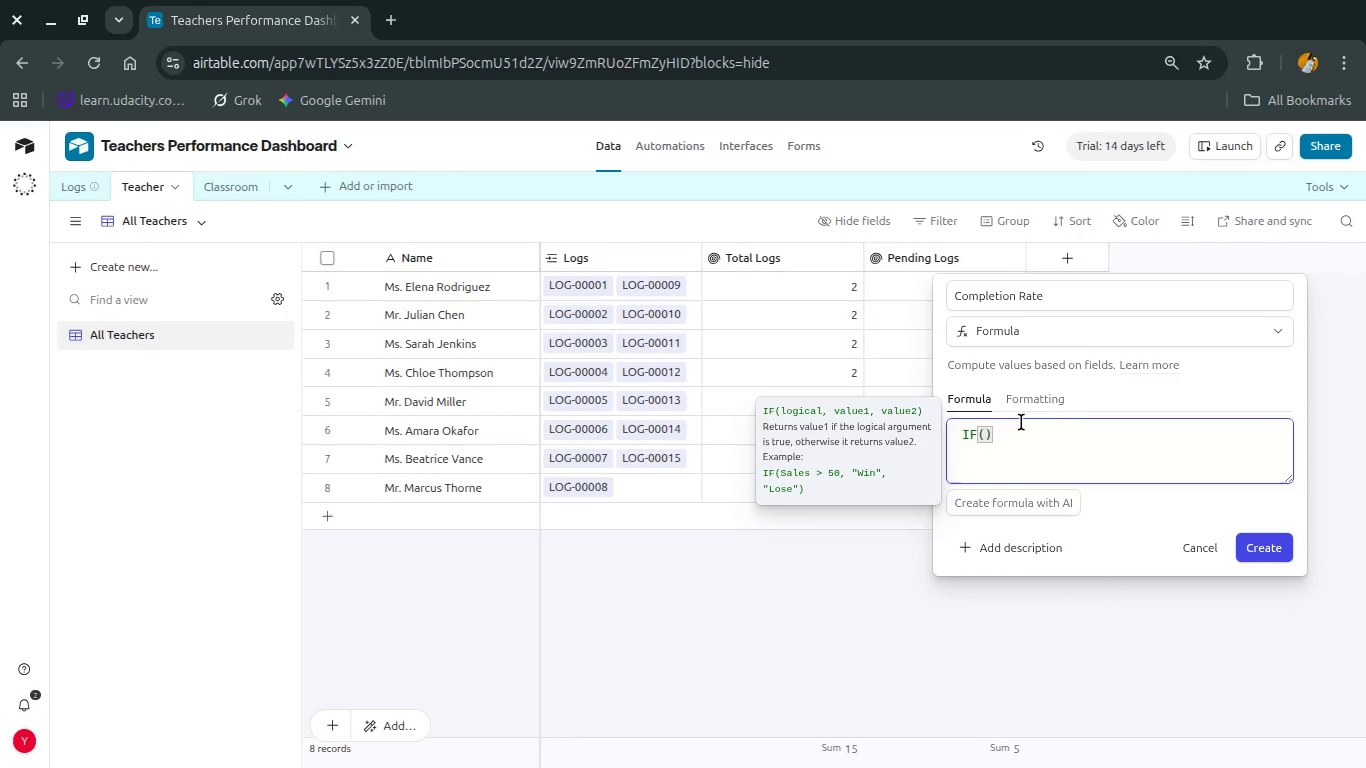 
key(Enter)
 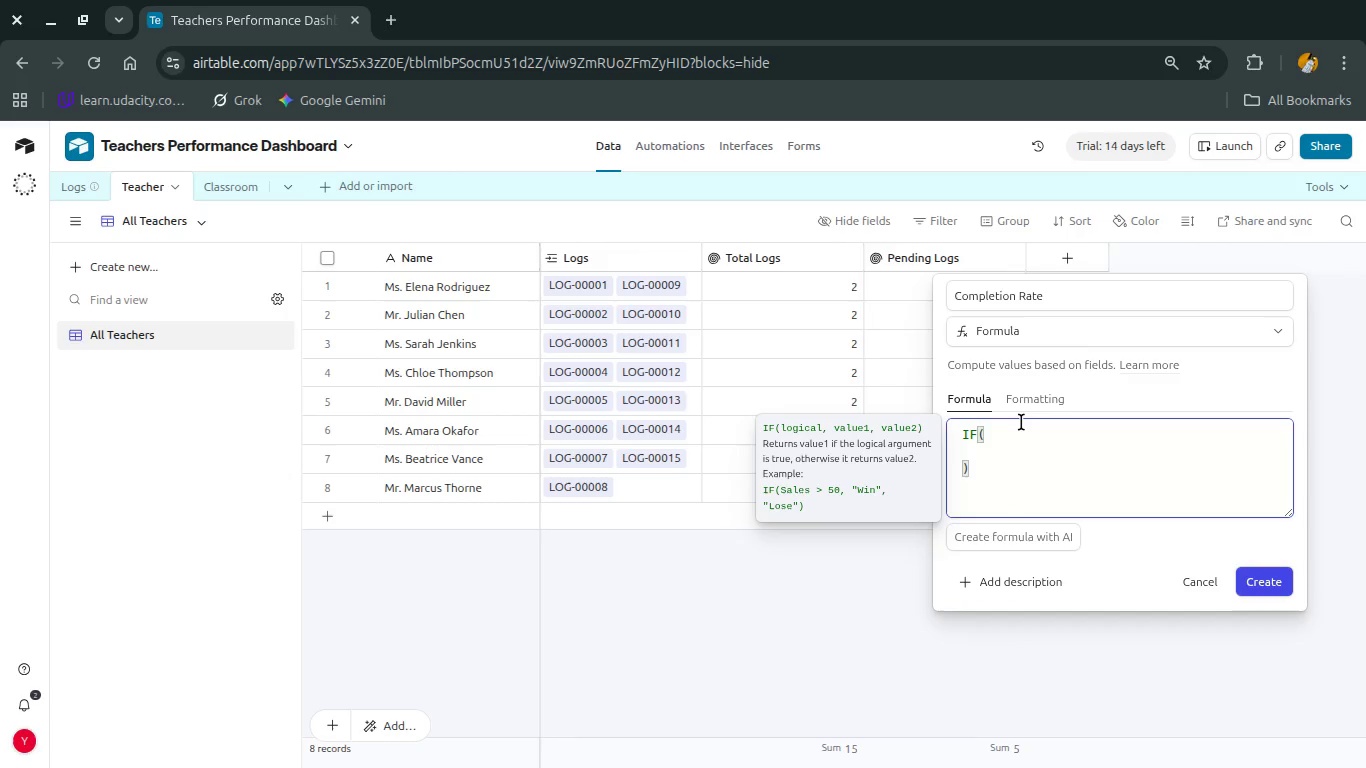 
type({Tota)
 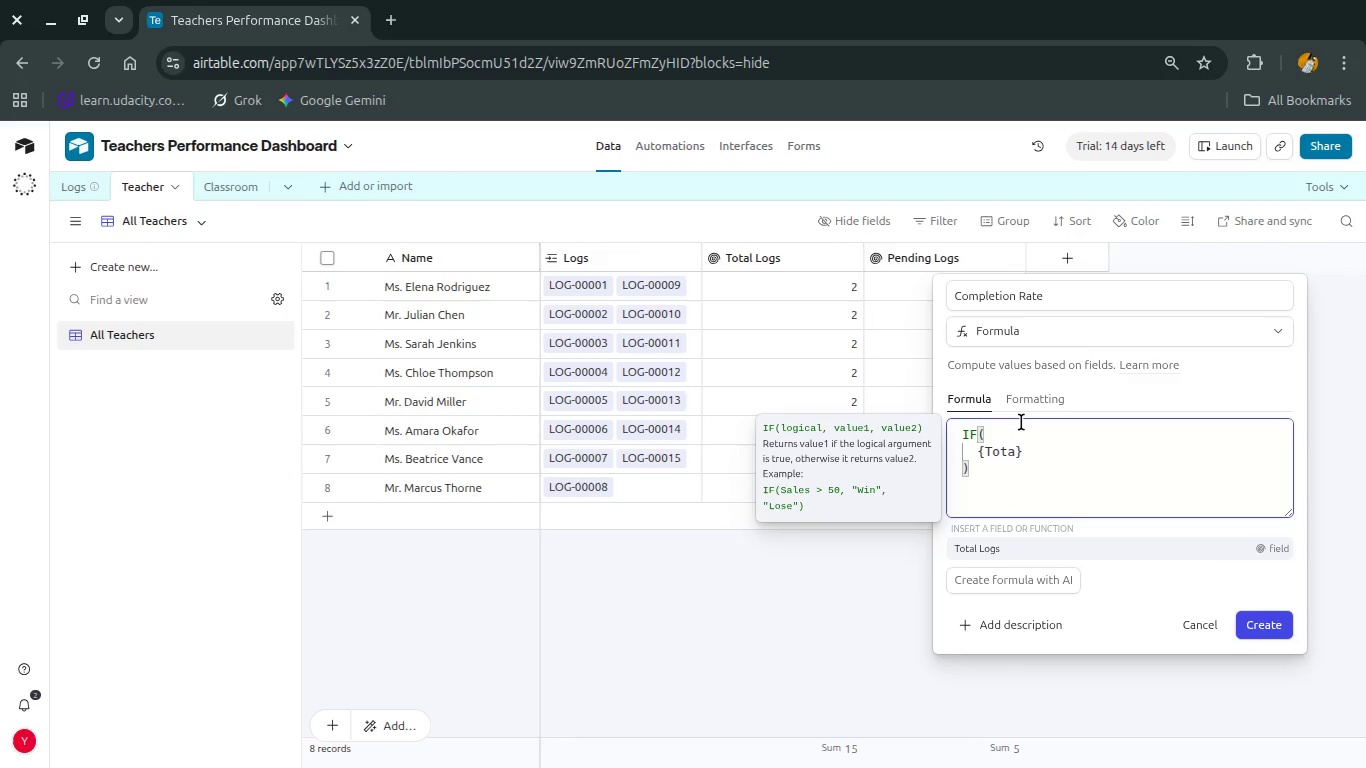 
key(Enter)
 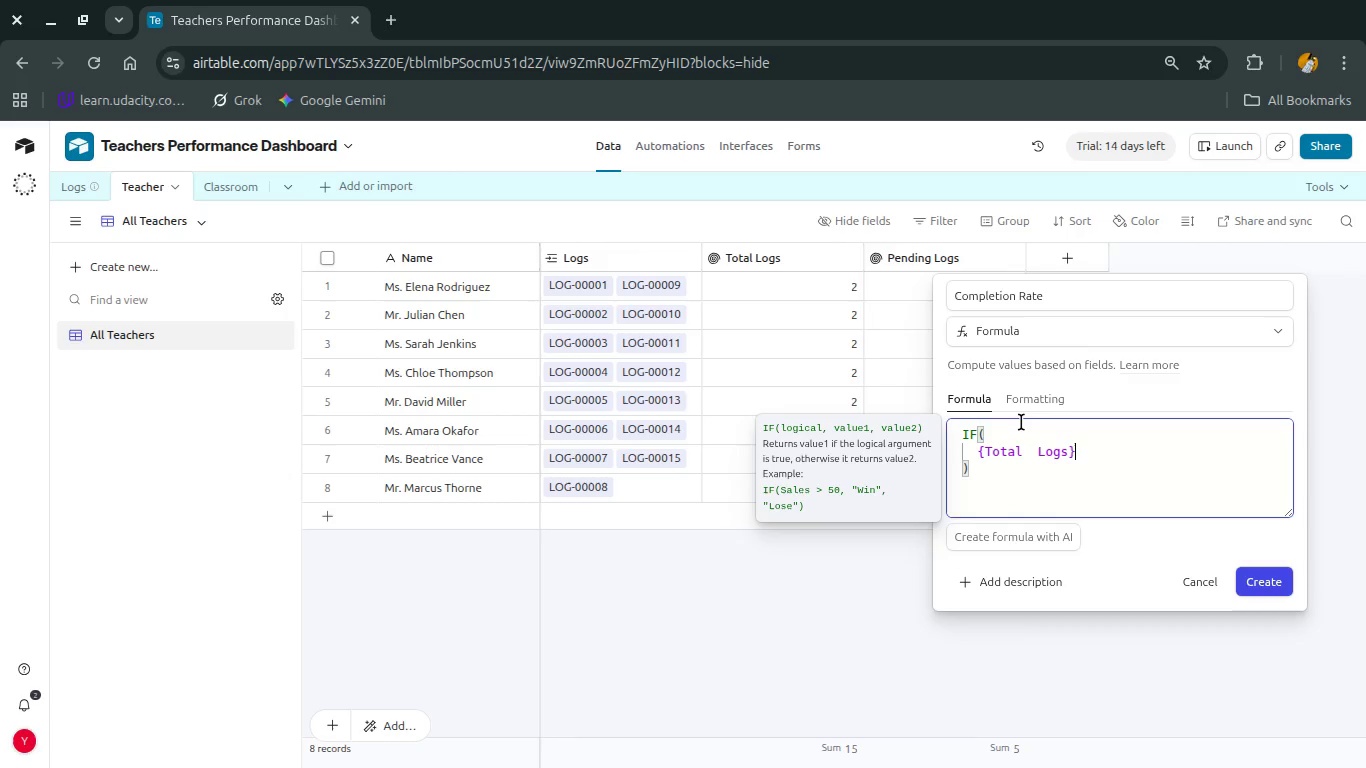 
key(Equal)
 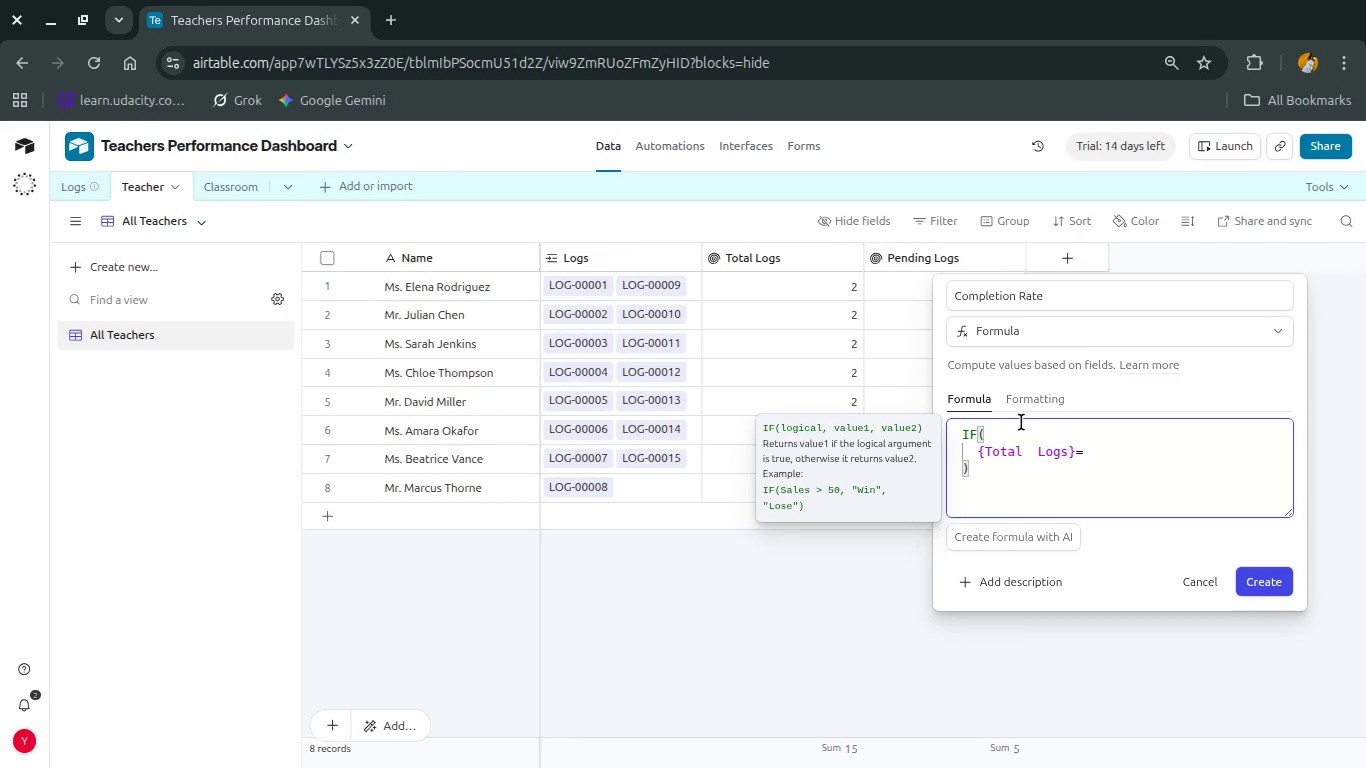 
key(0)
 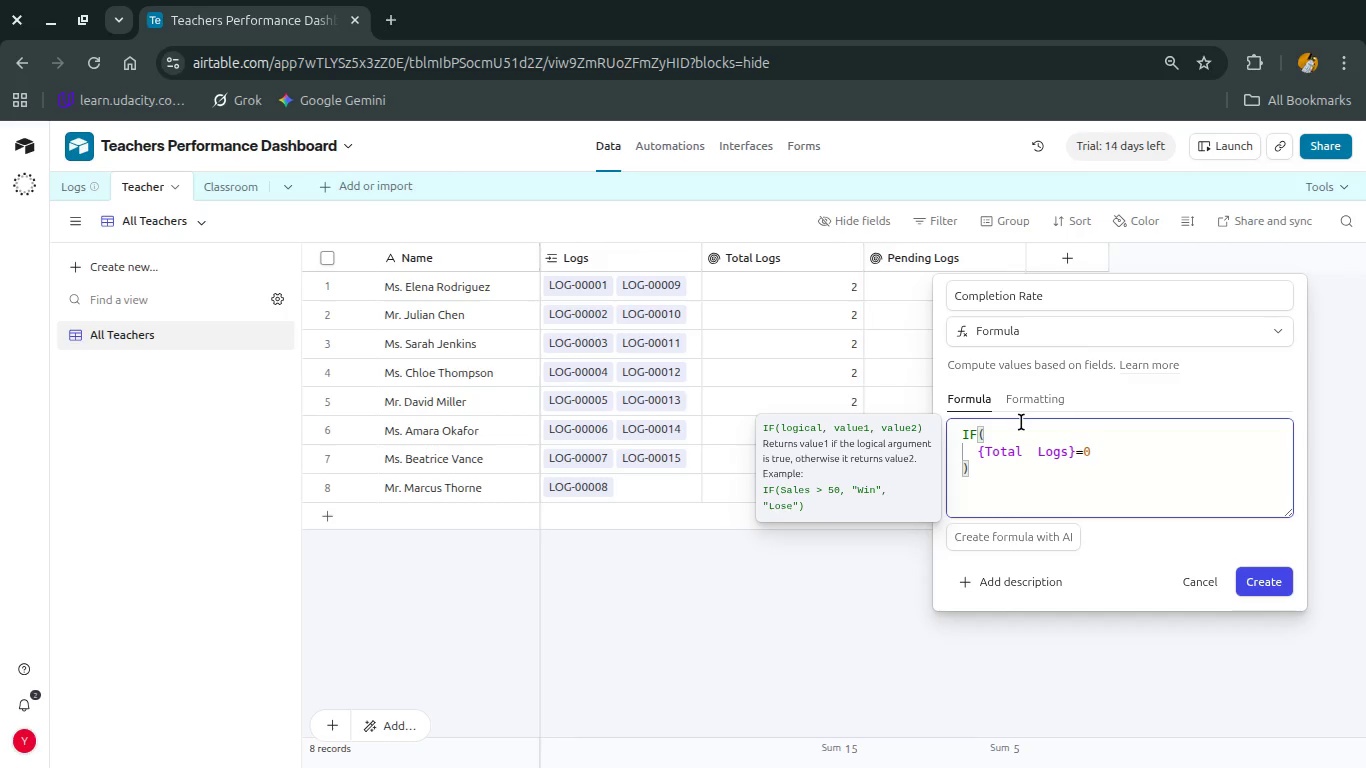 
key(Comma)
 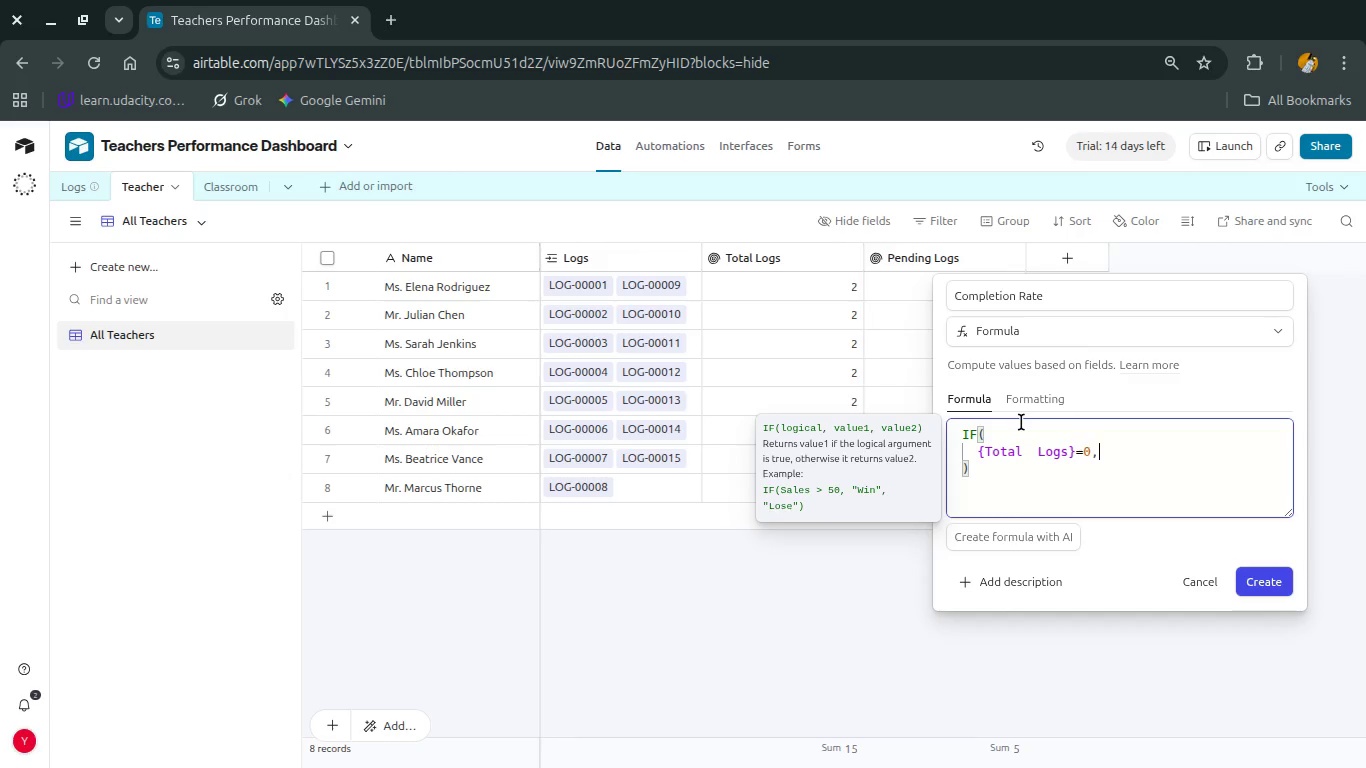 
key(Enter)
 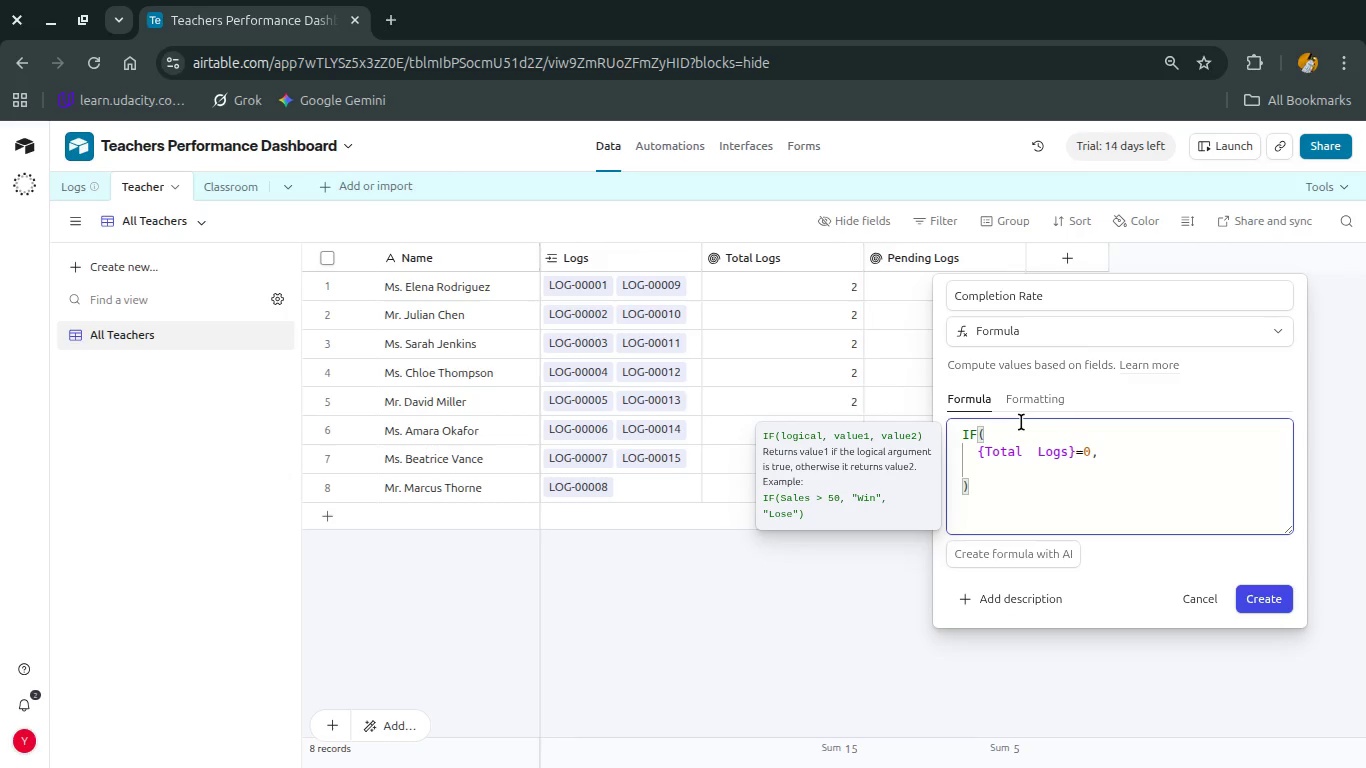 
key(0)
 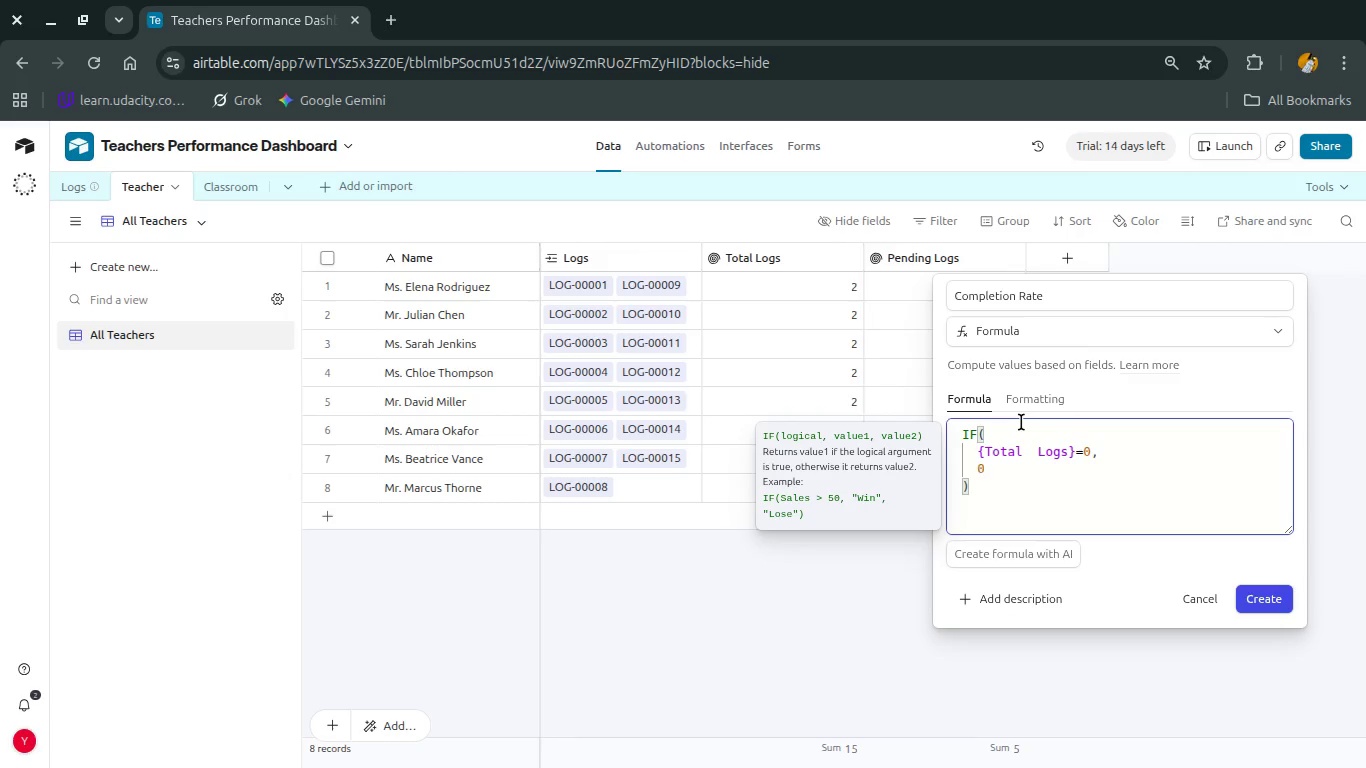 
key(Comma)
 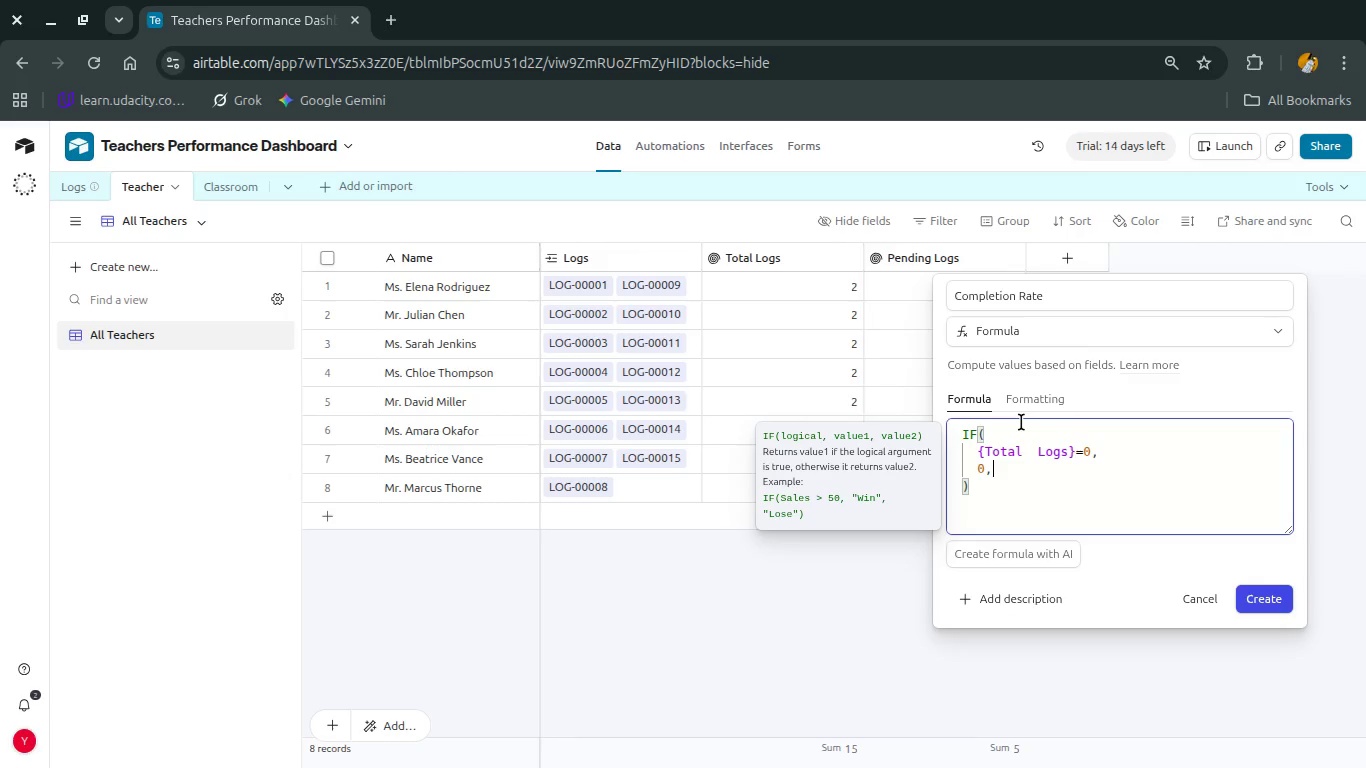 
key(Enter)
 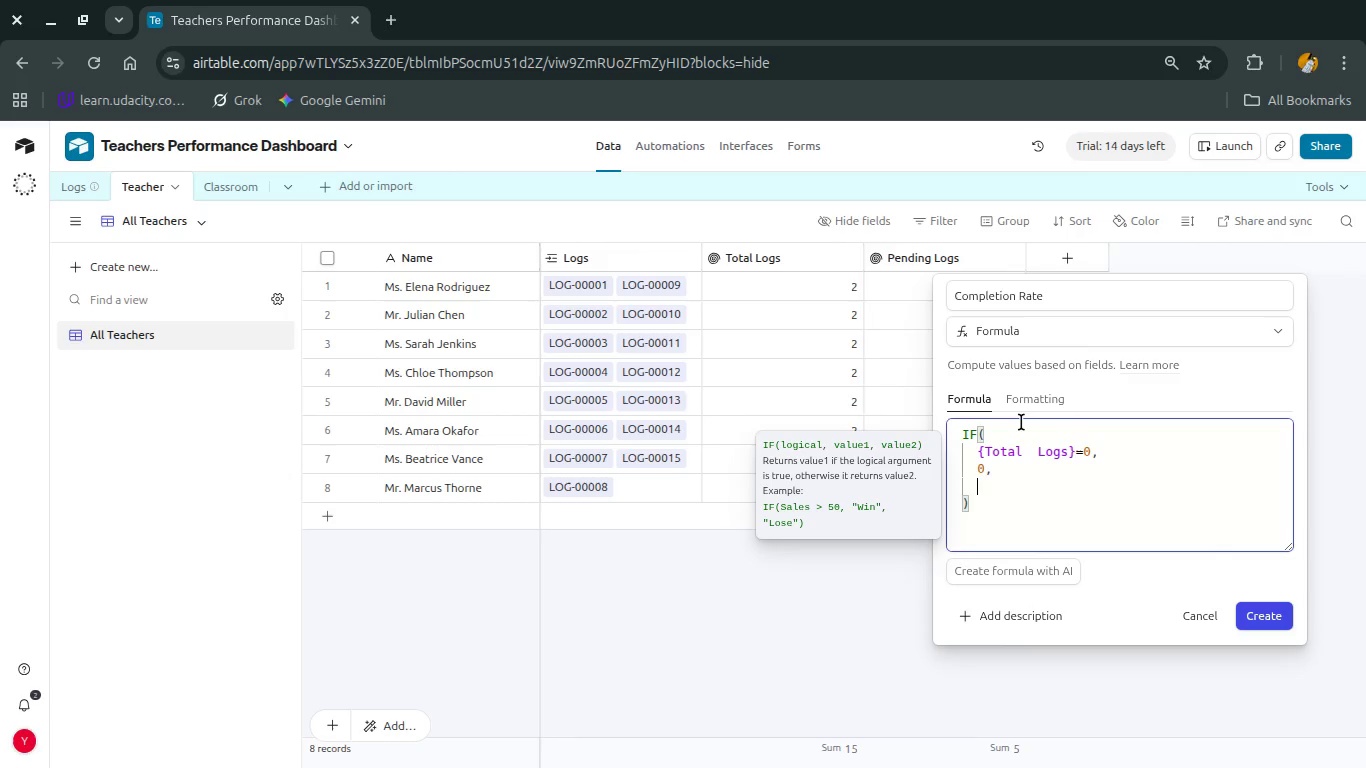 
key(Shift+9)
 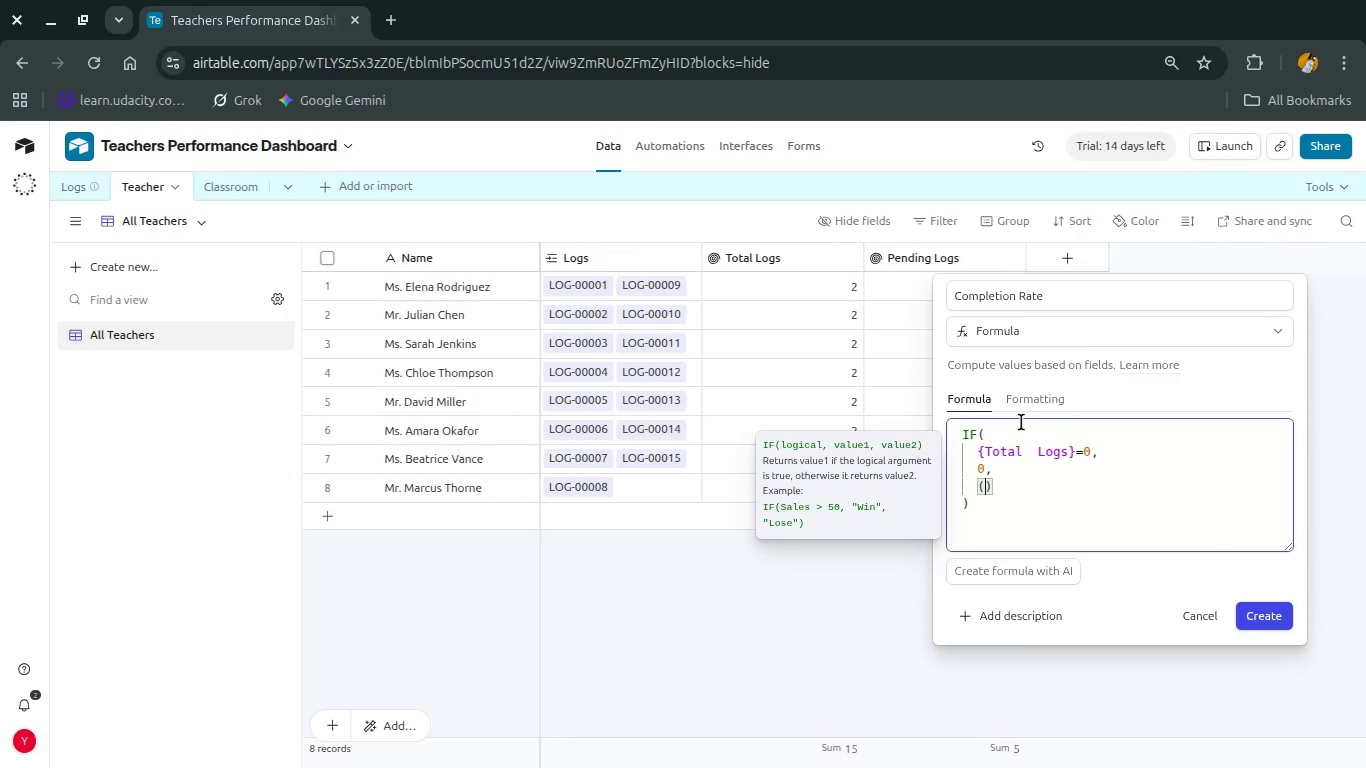 
type({Tota)
 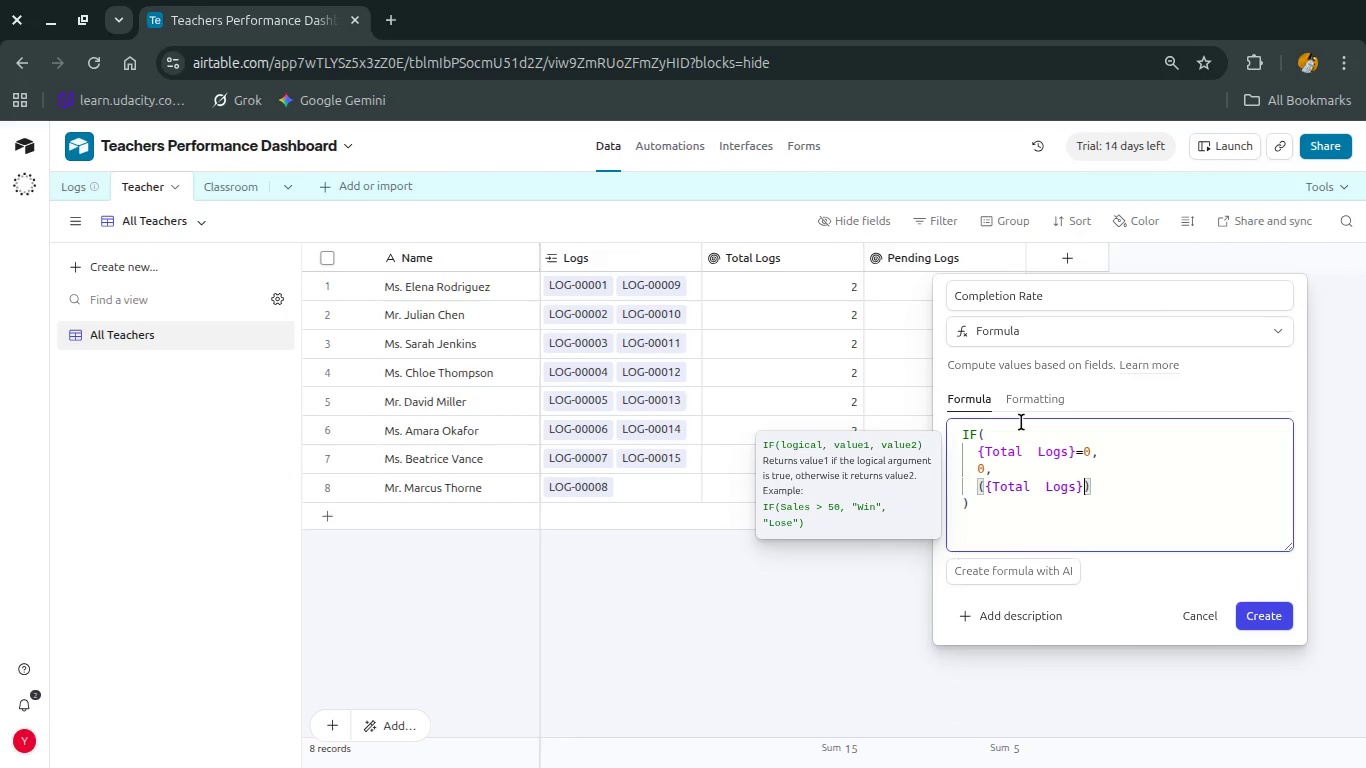 
 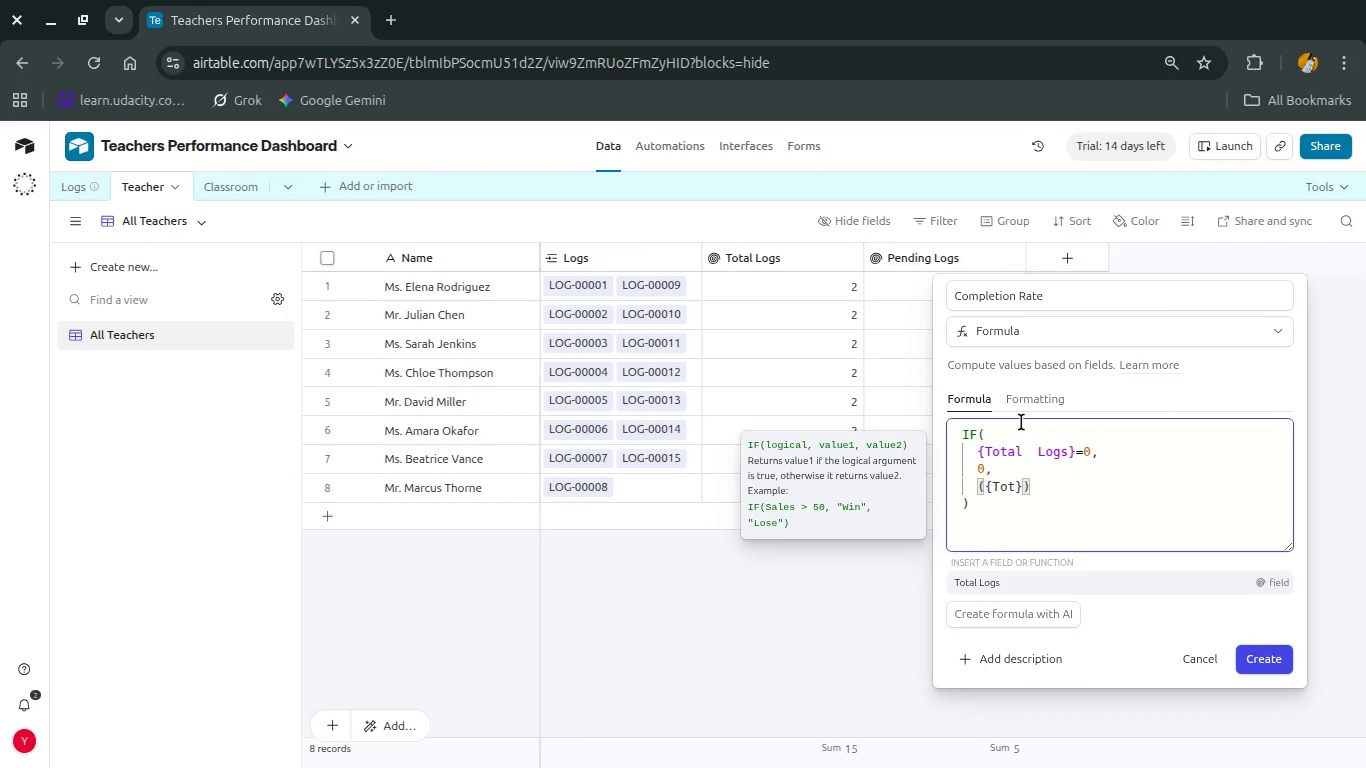 
key(Enter)
 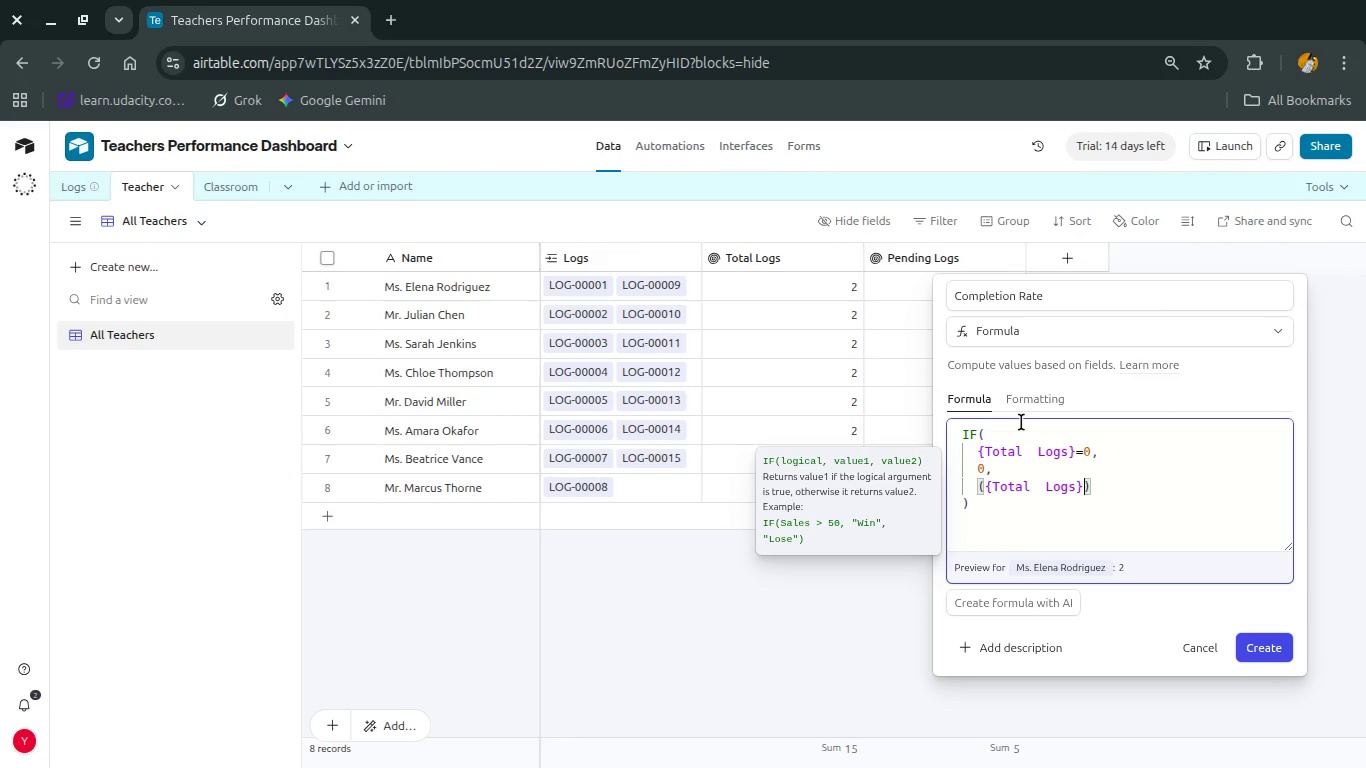 
type(-{Pen)
 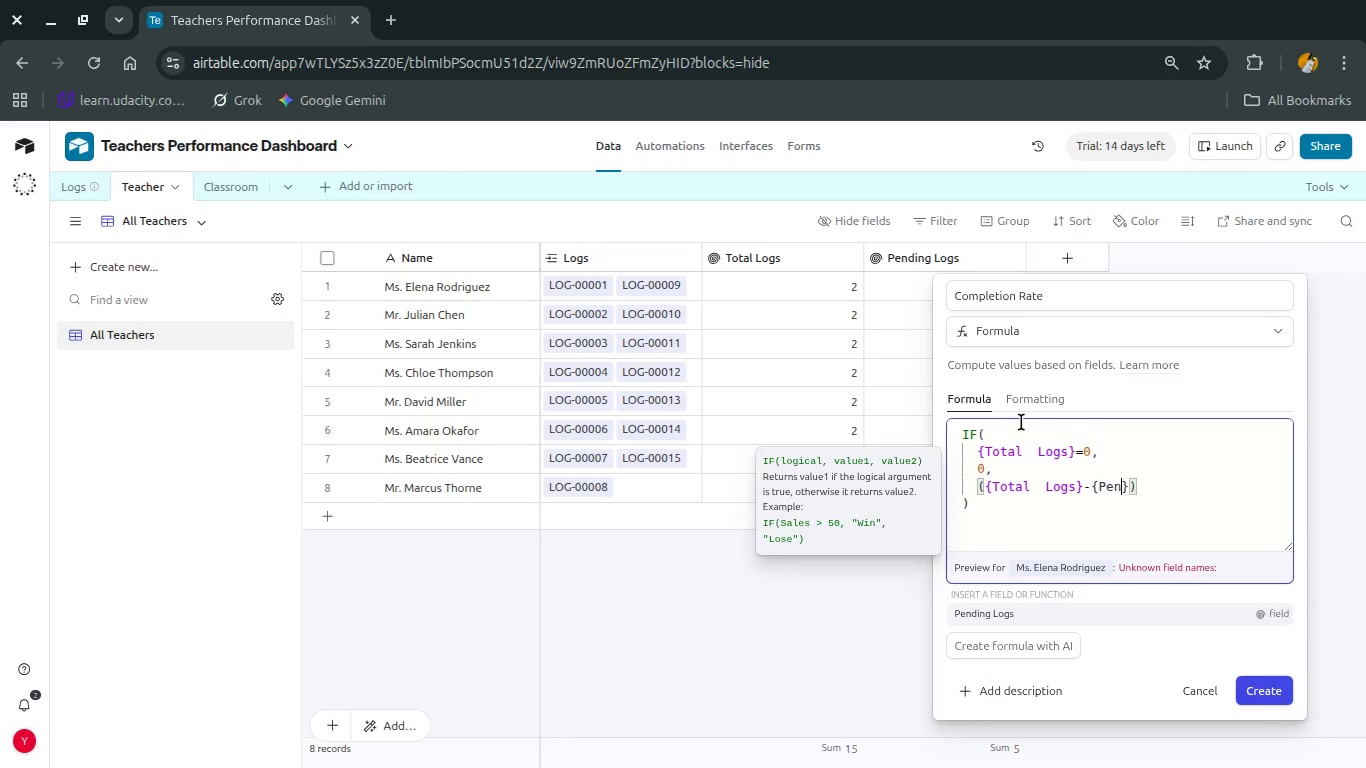 
key(Enter)
 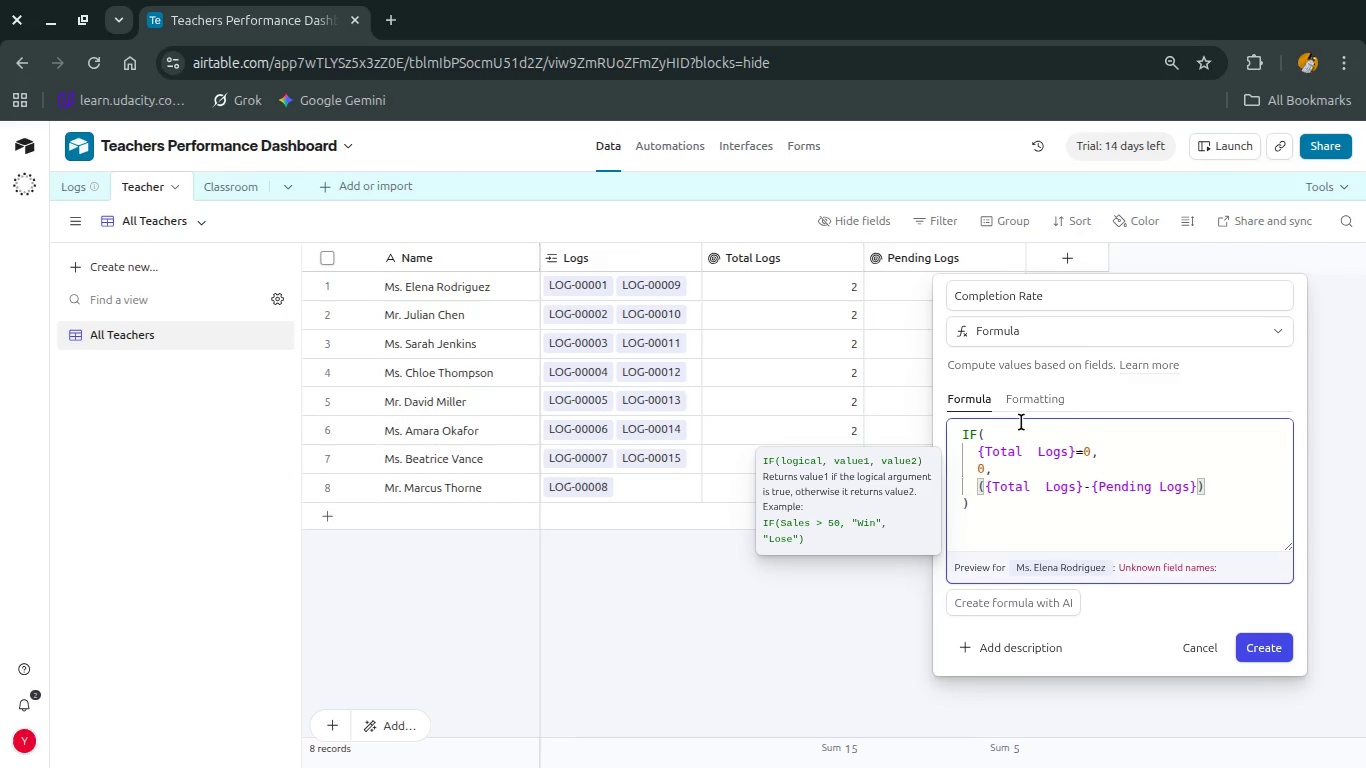 
key(ArrowRight)
 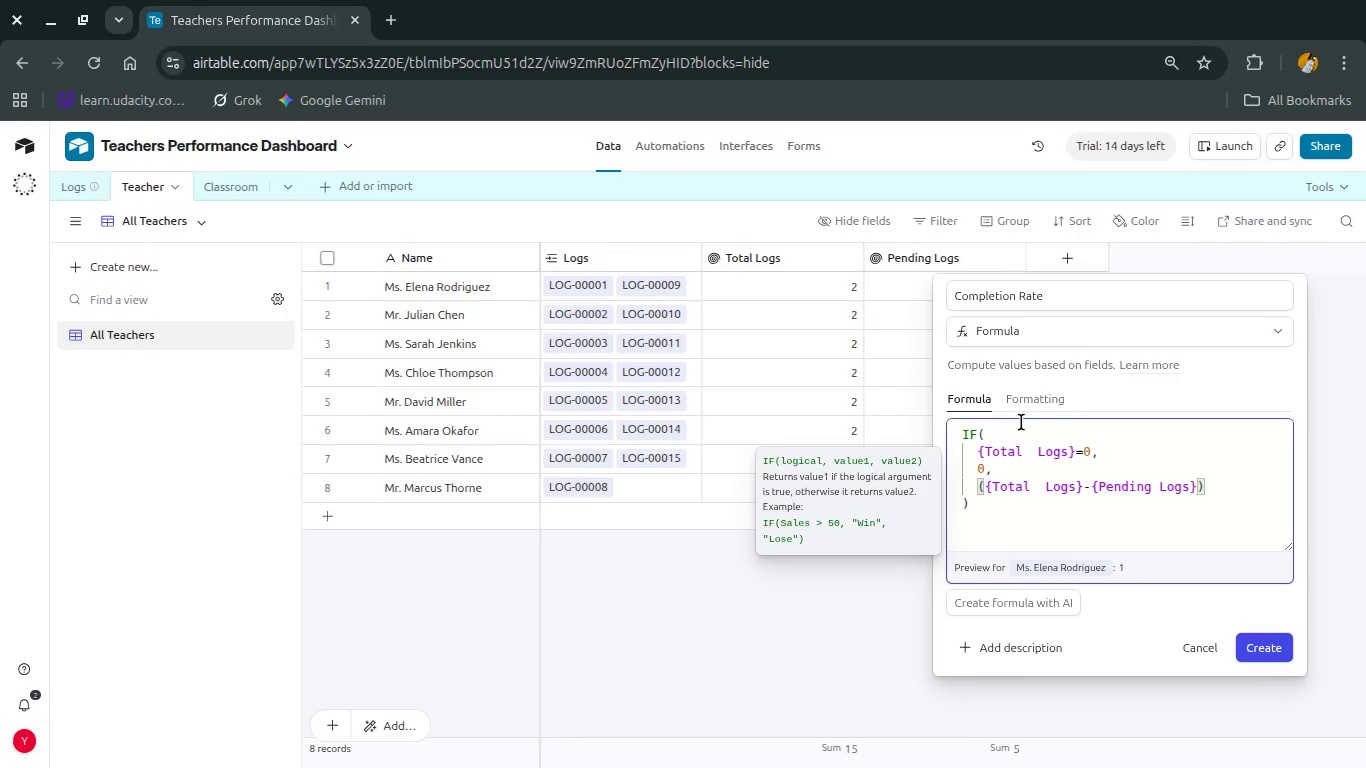 
key(Slash)
 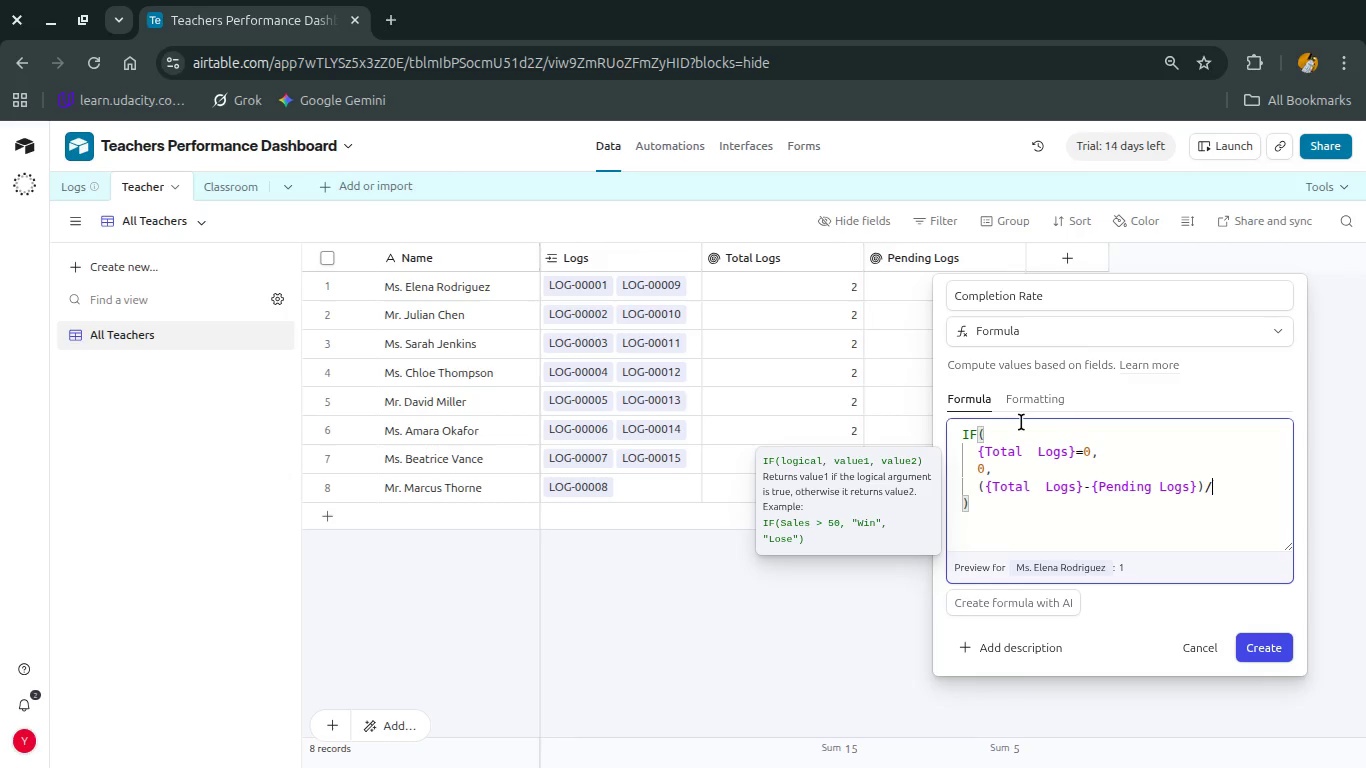 
key(Shift+BracketLeft)
 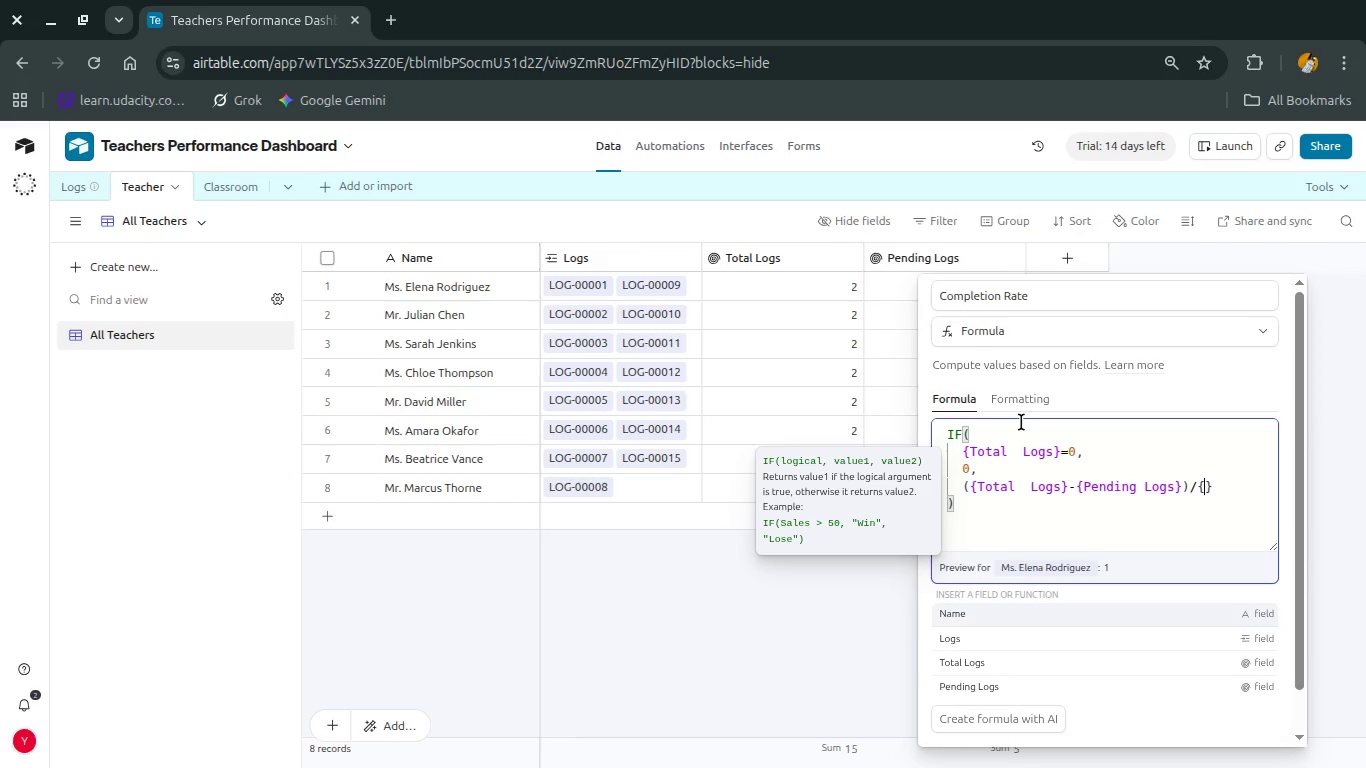 
hold_key(key=ShiftLeft, duration=0.57)
 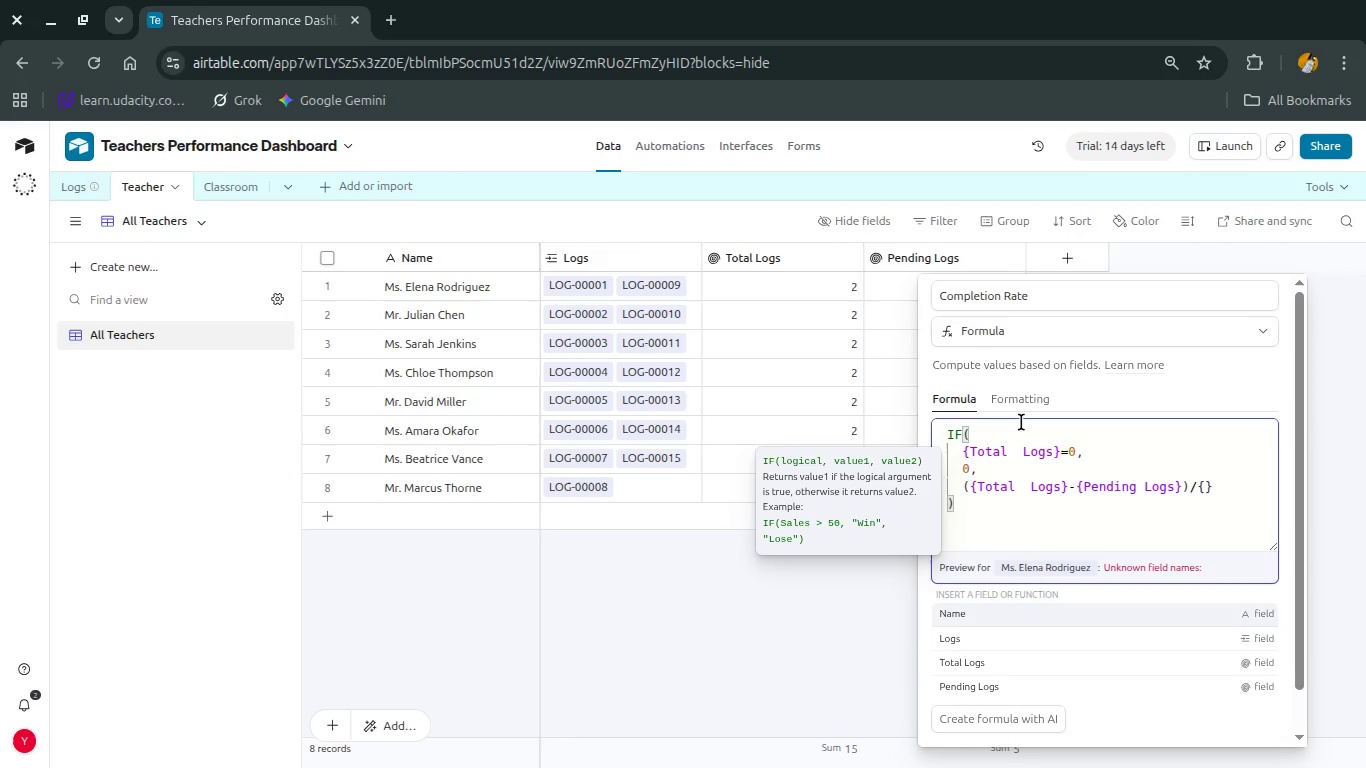 
key(Shift+T)
 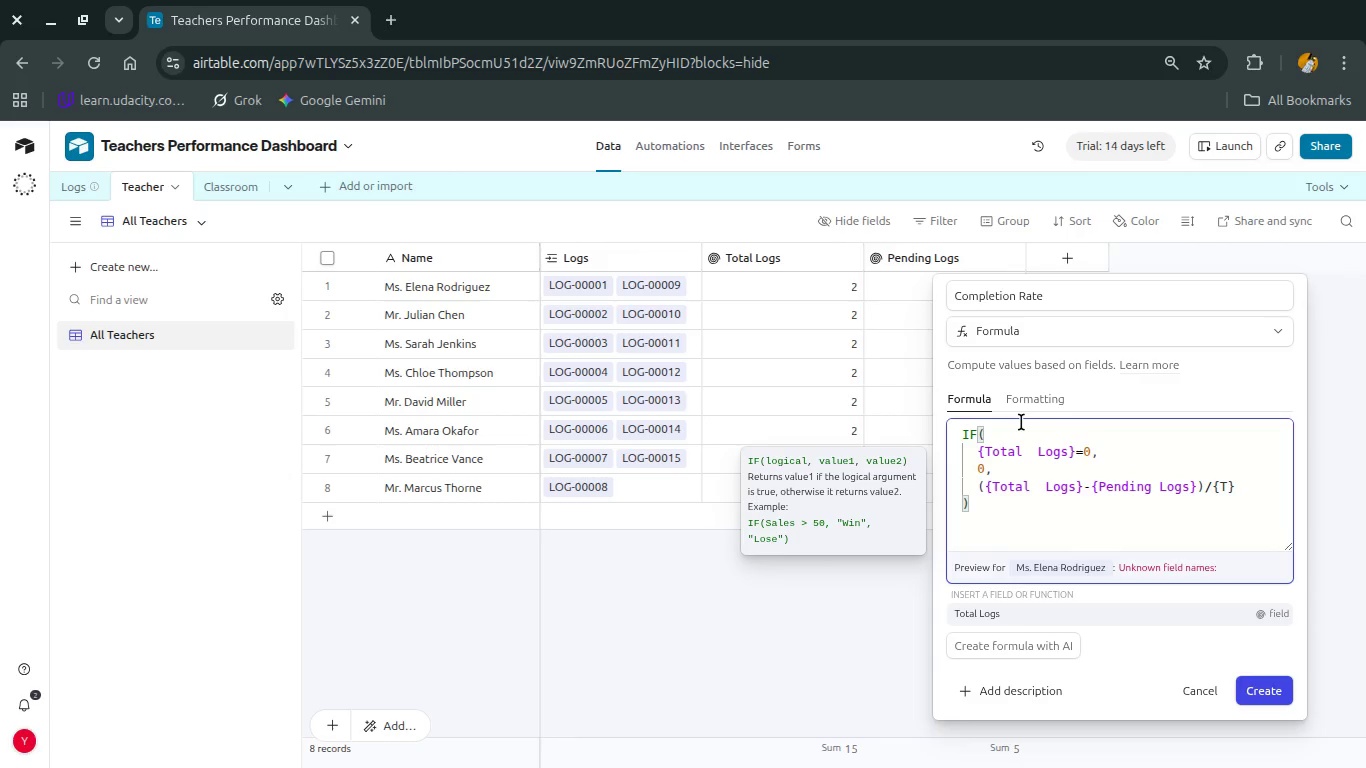 
key(Enter)
 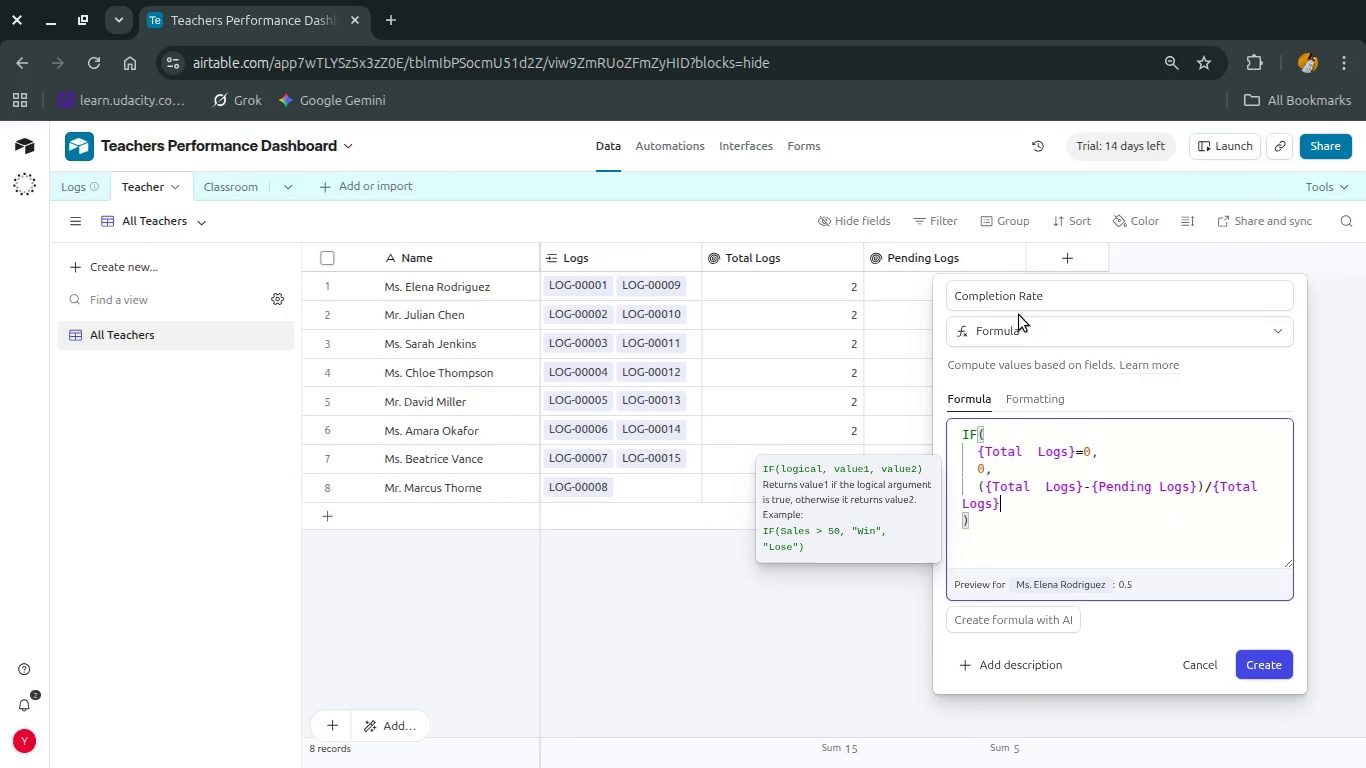 
left_click([1038, 404])
 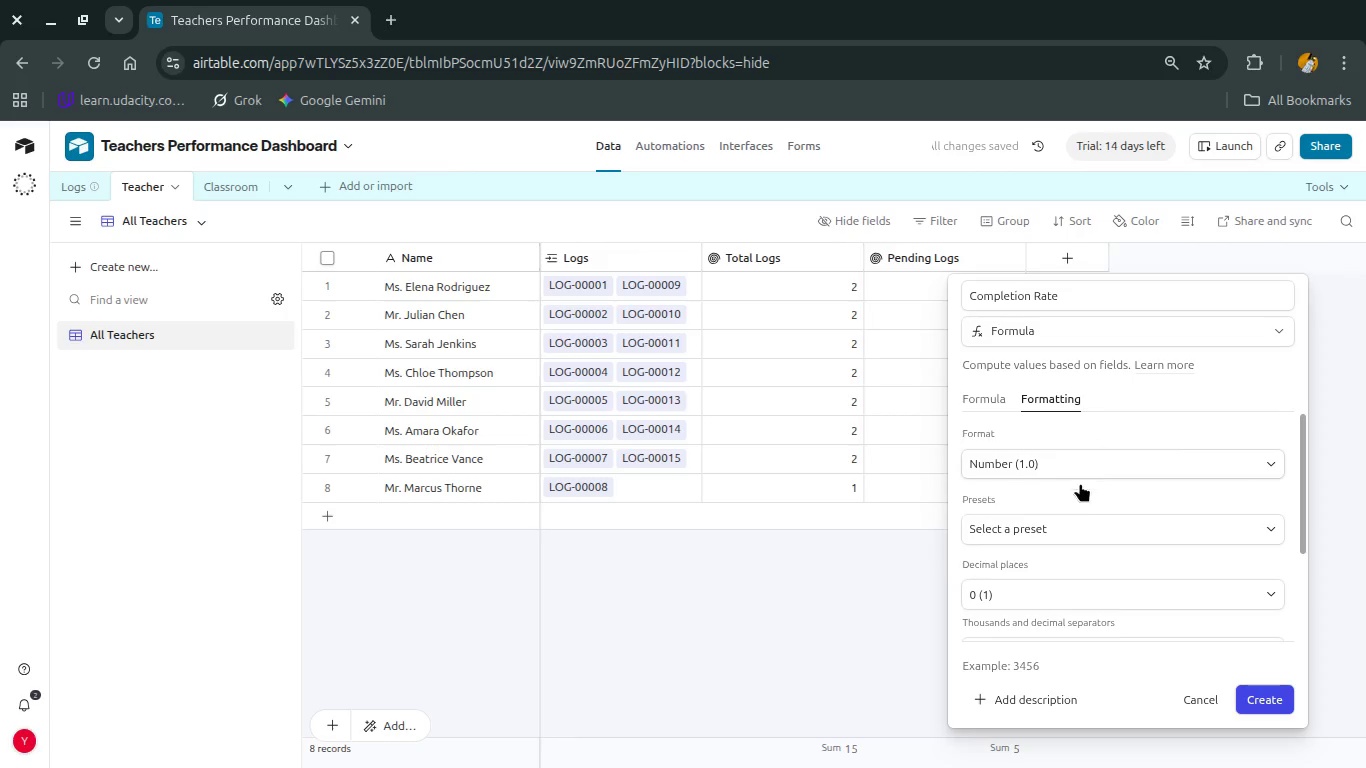 
left_click([1063, 529])
 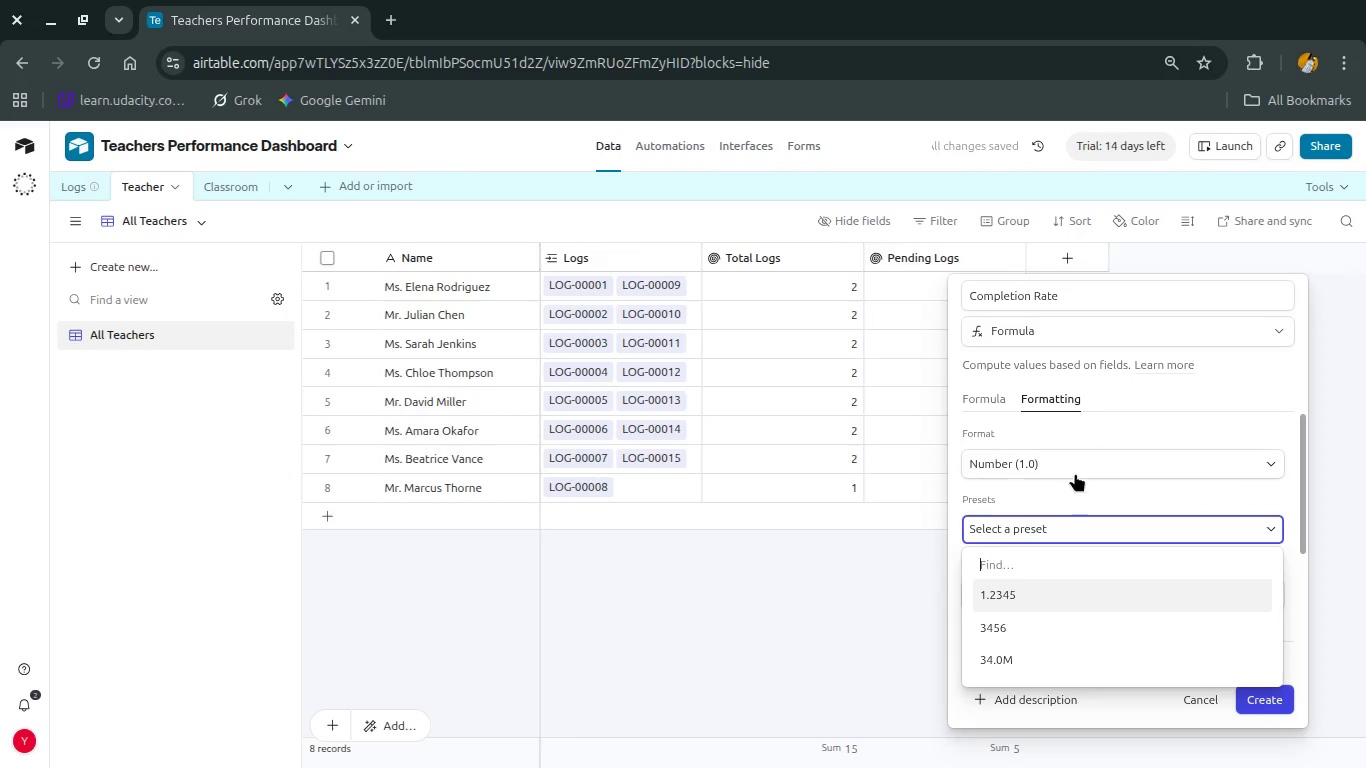 
left_click([1075, 473])
 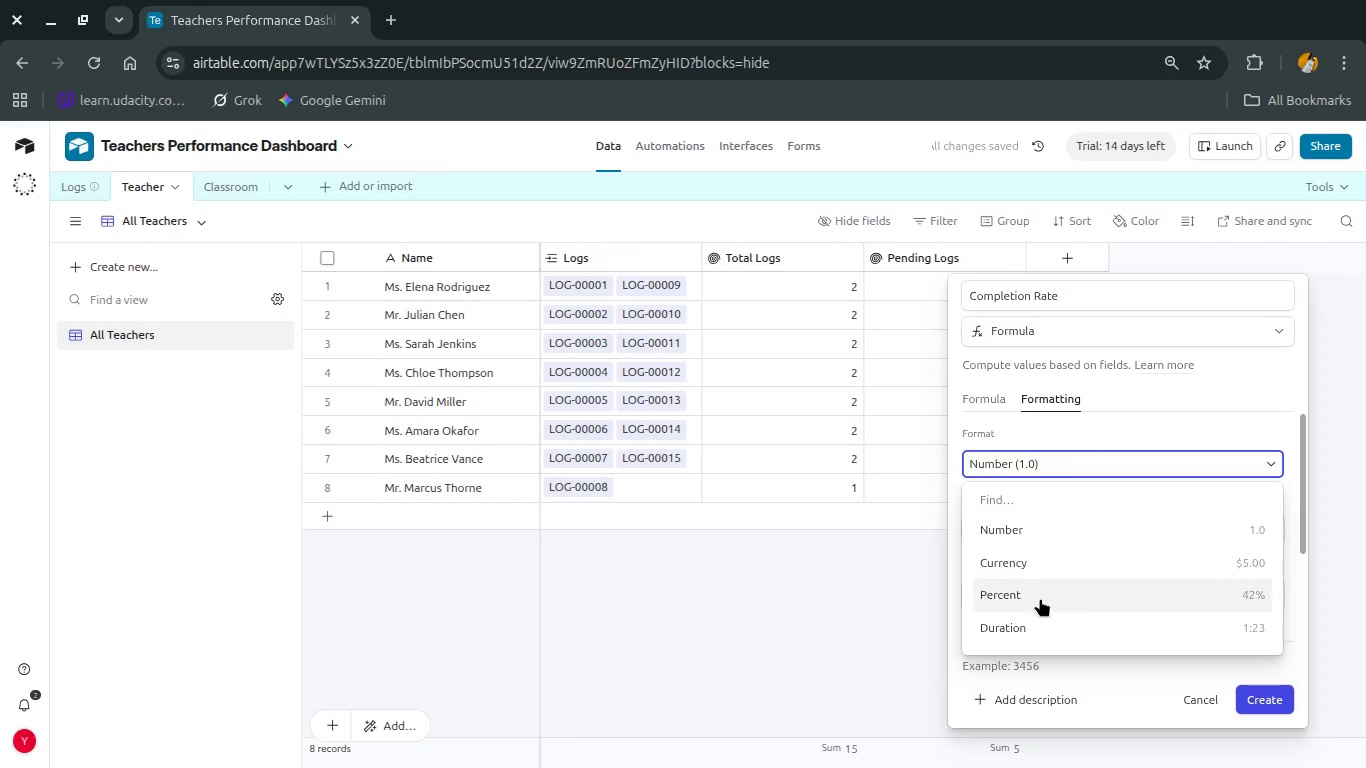 
left_click([1040, 600])
 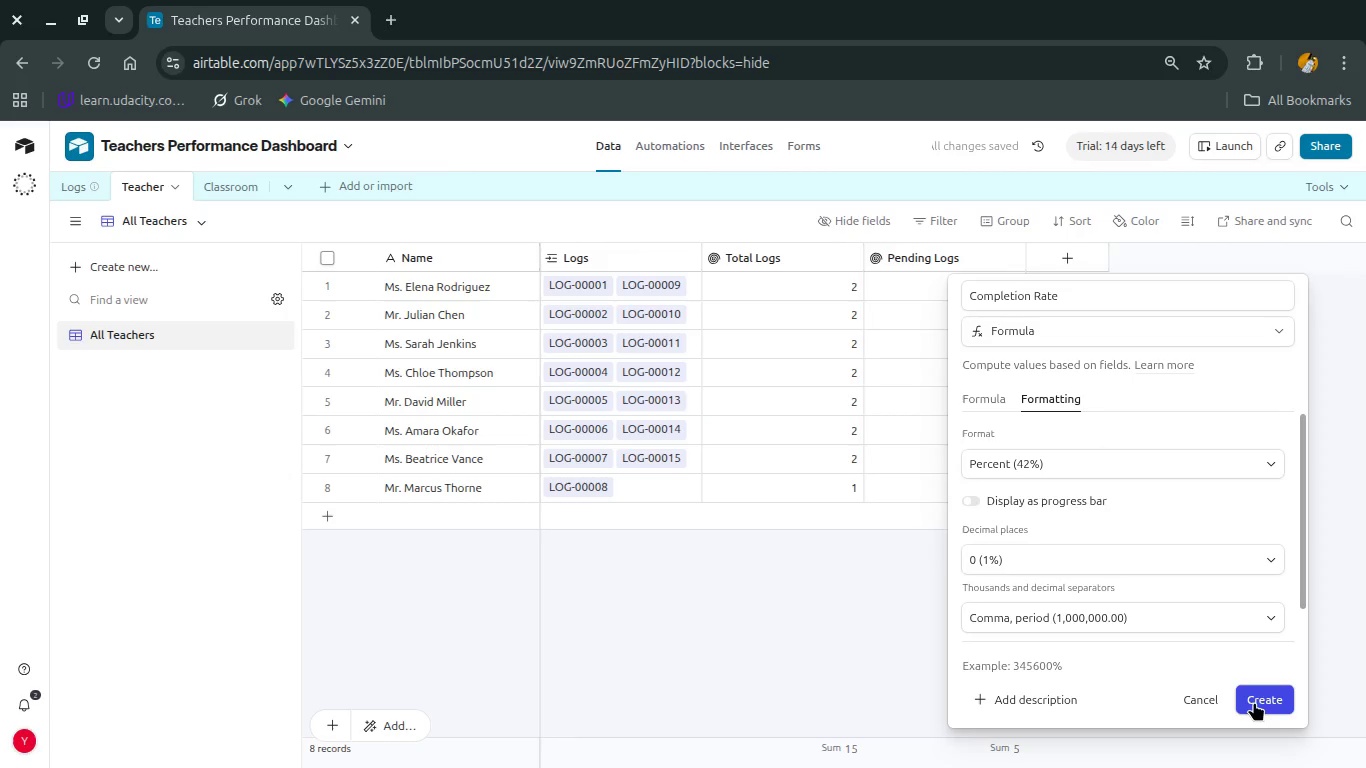 
left_click([1254, 702])
 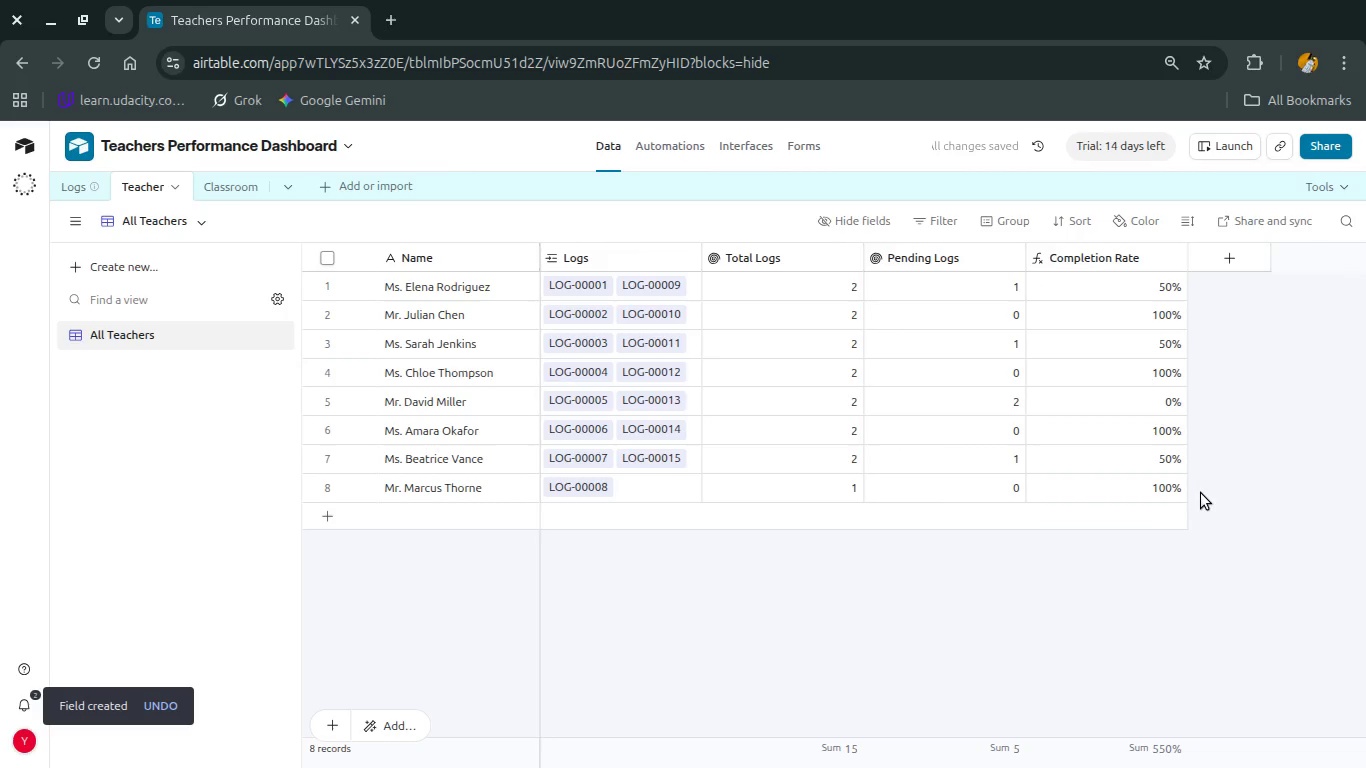 
wait(9.46)
 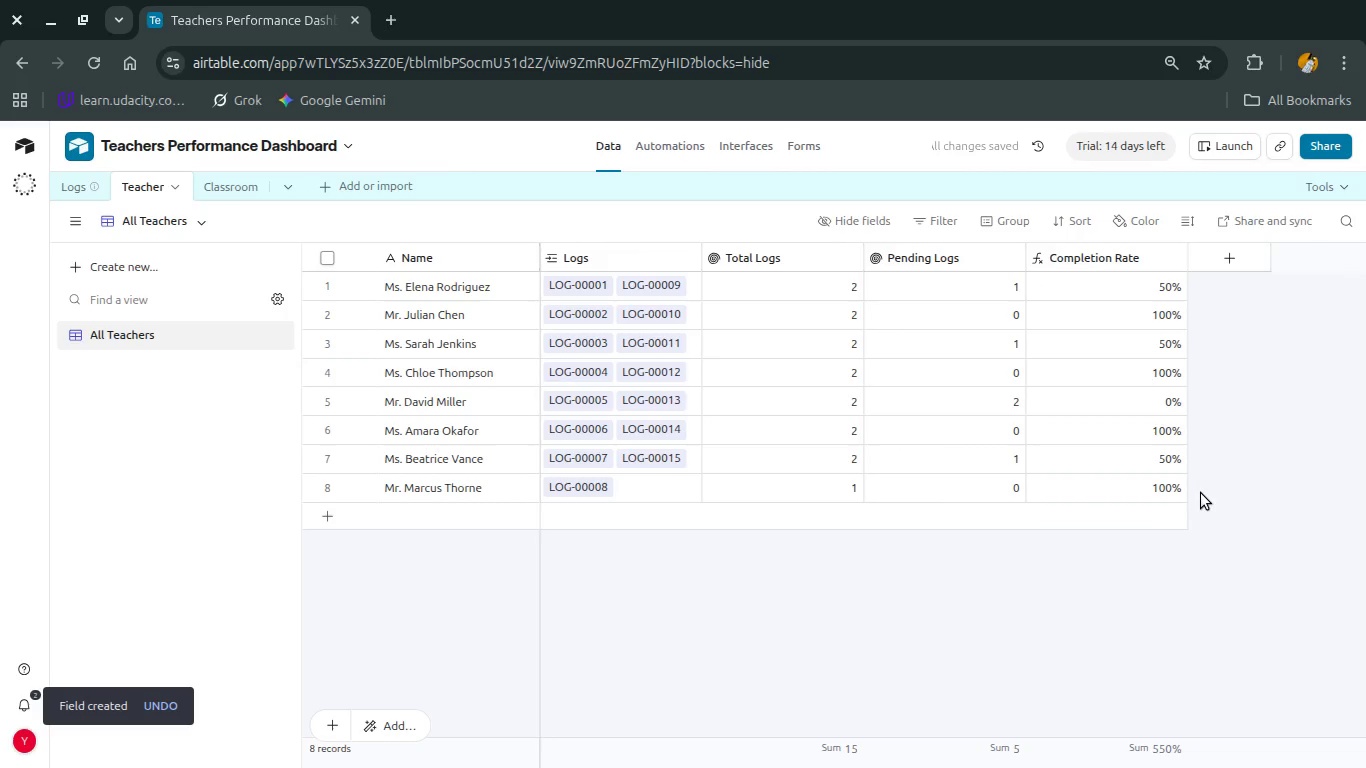 
left_click([73, 189])
 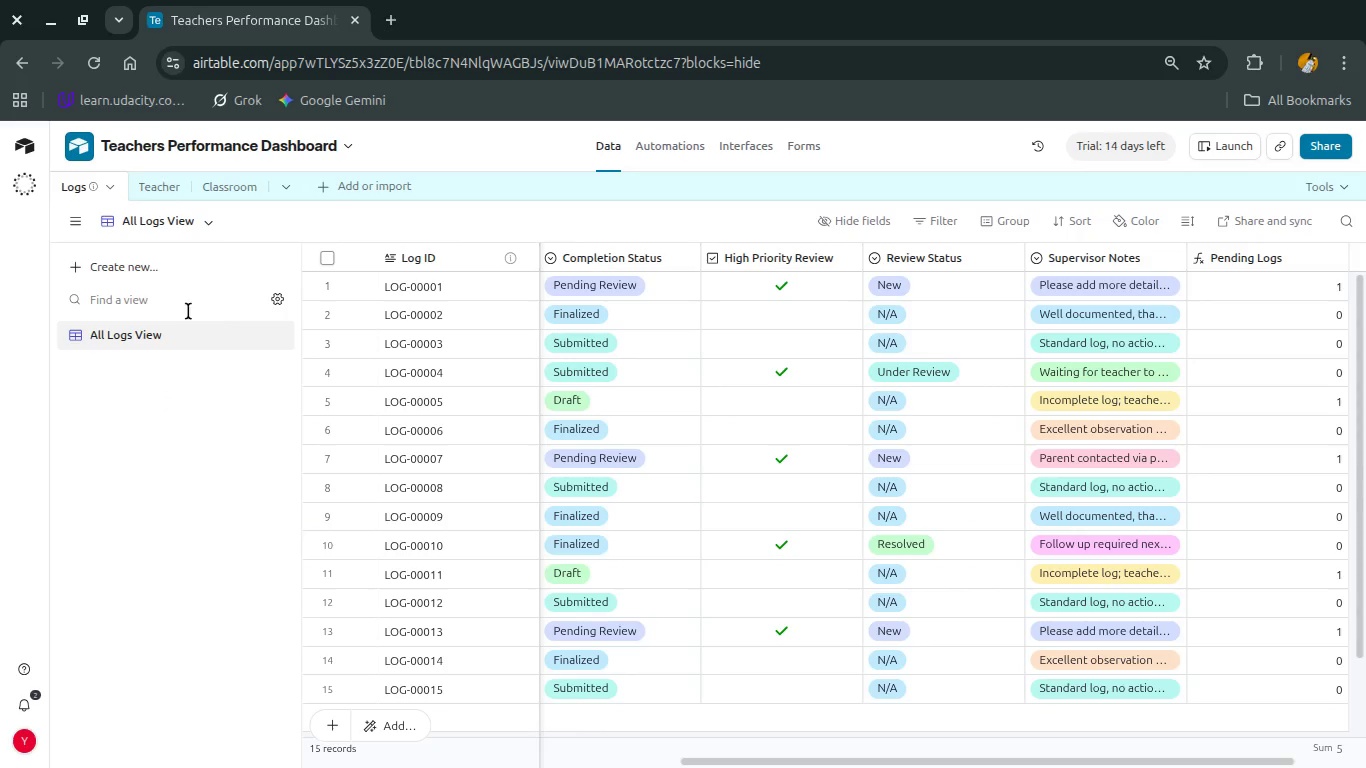 
left_click([146, 265])
 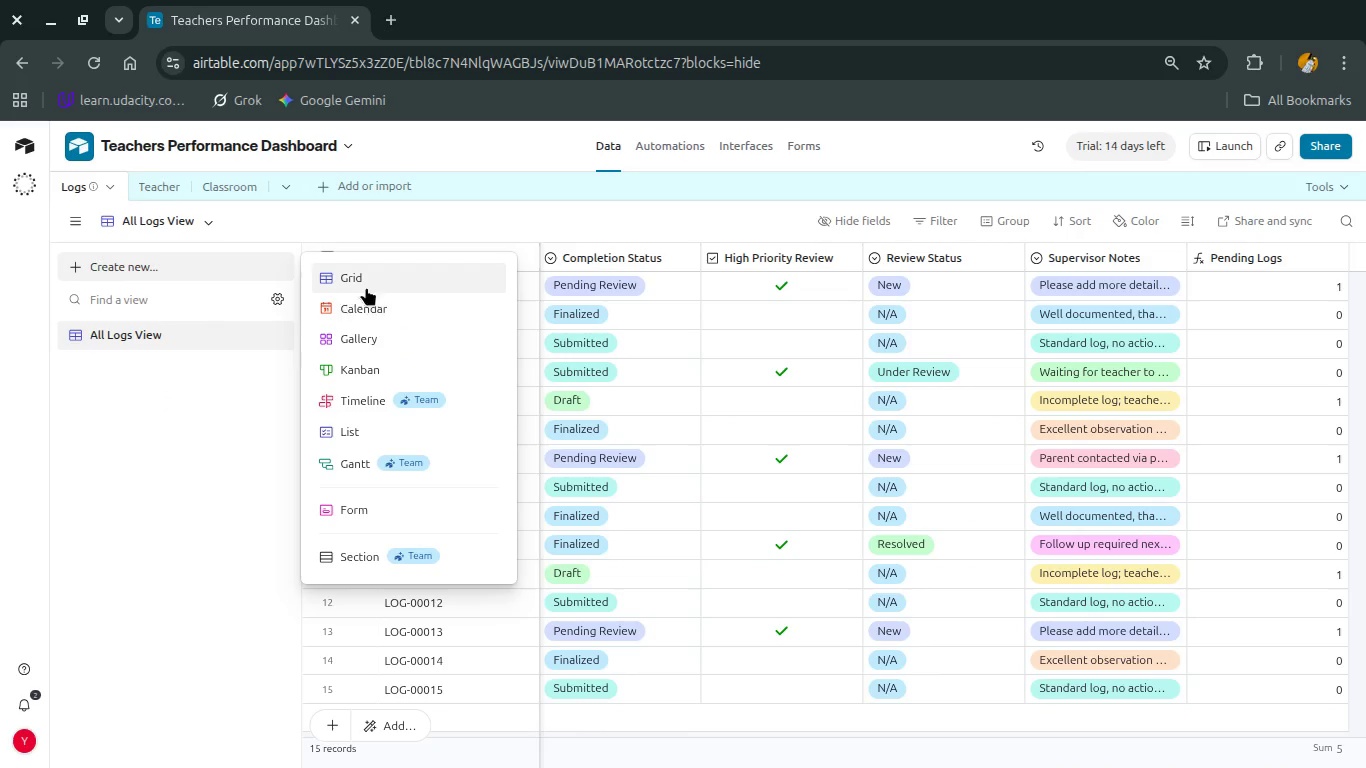 
left_click([369, 286])
 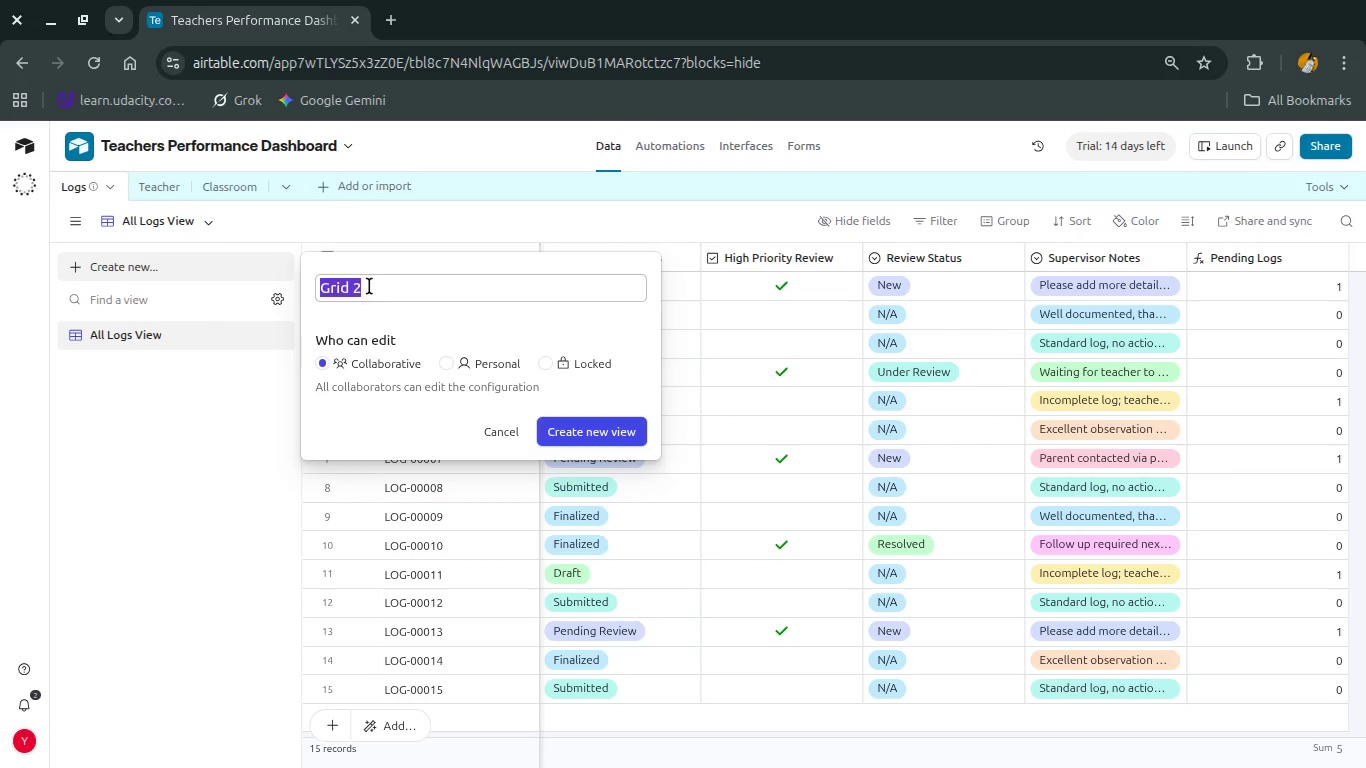 
type(Pending Logs)
 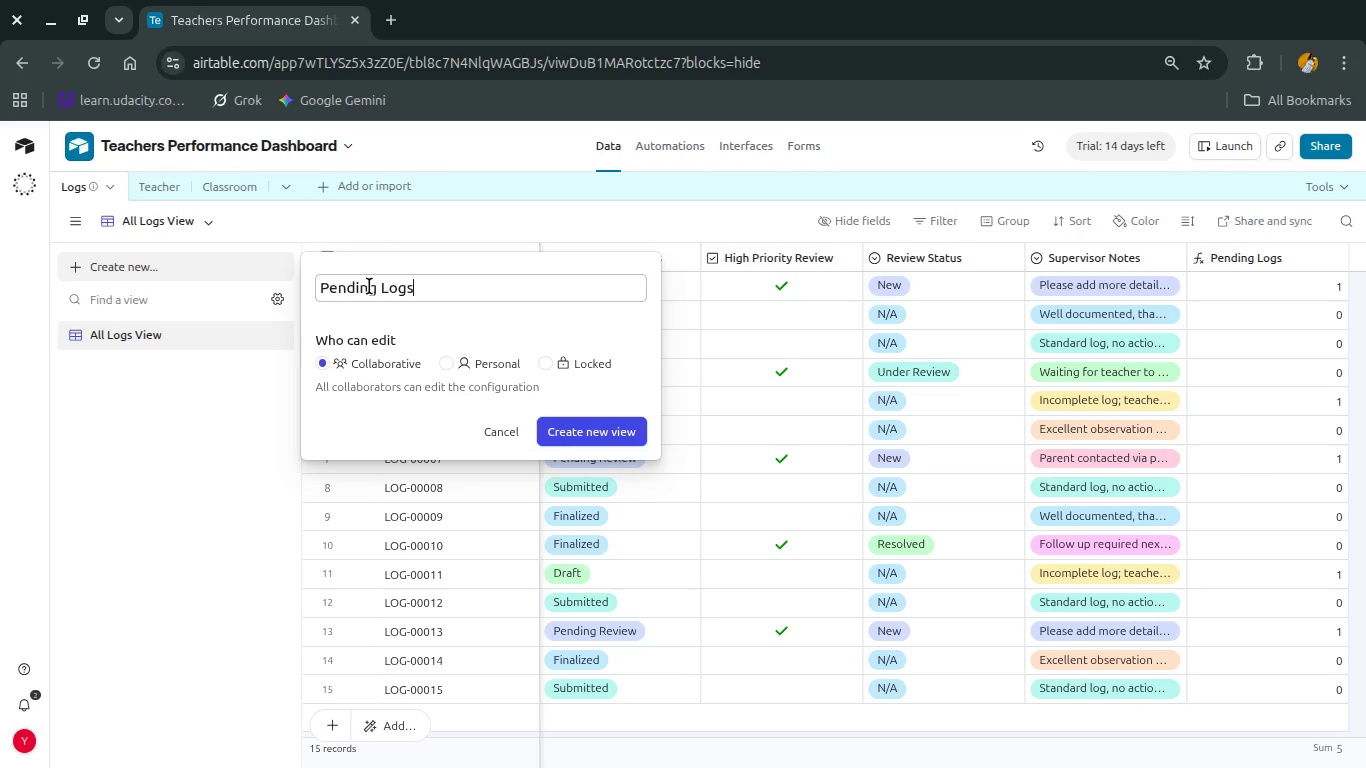 
key(Enter)
 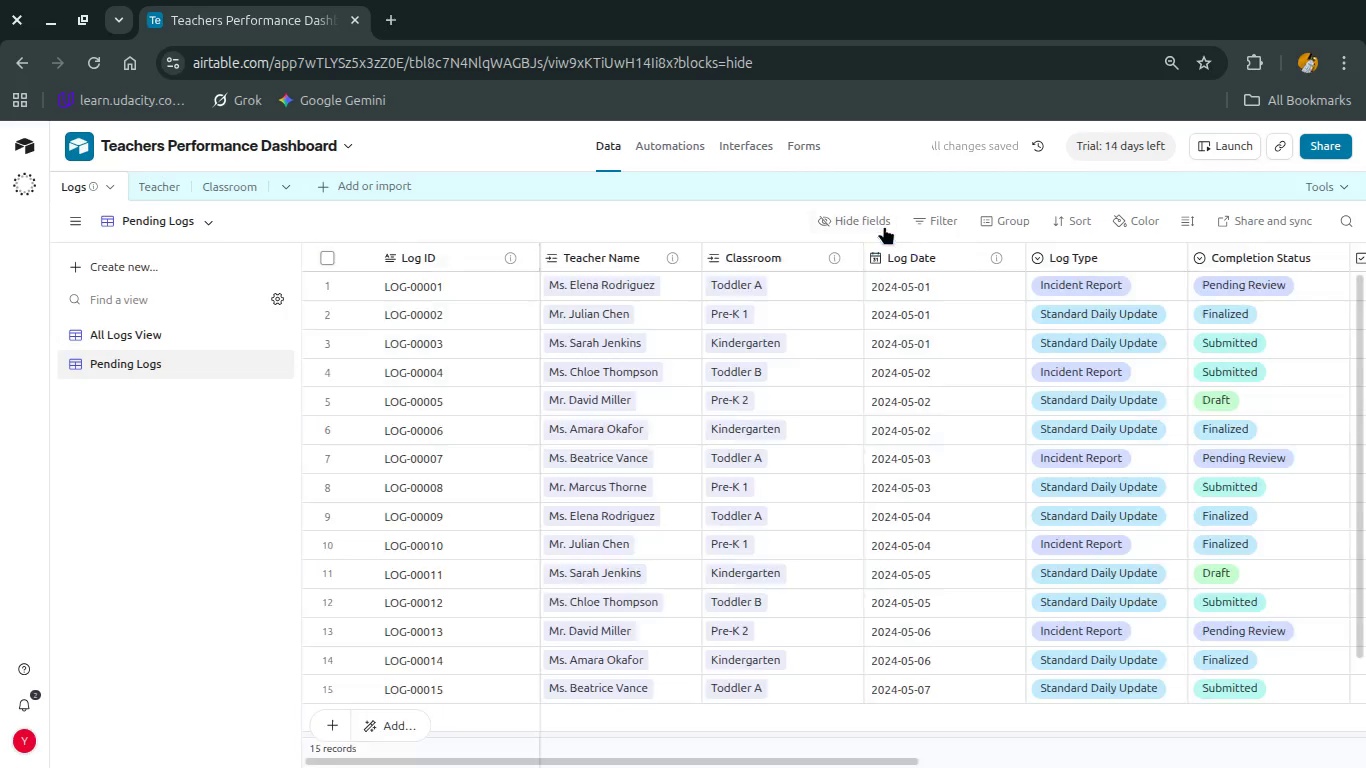 
left_click([926, 224])
 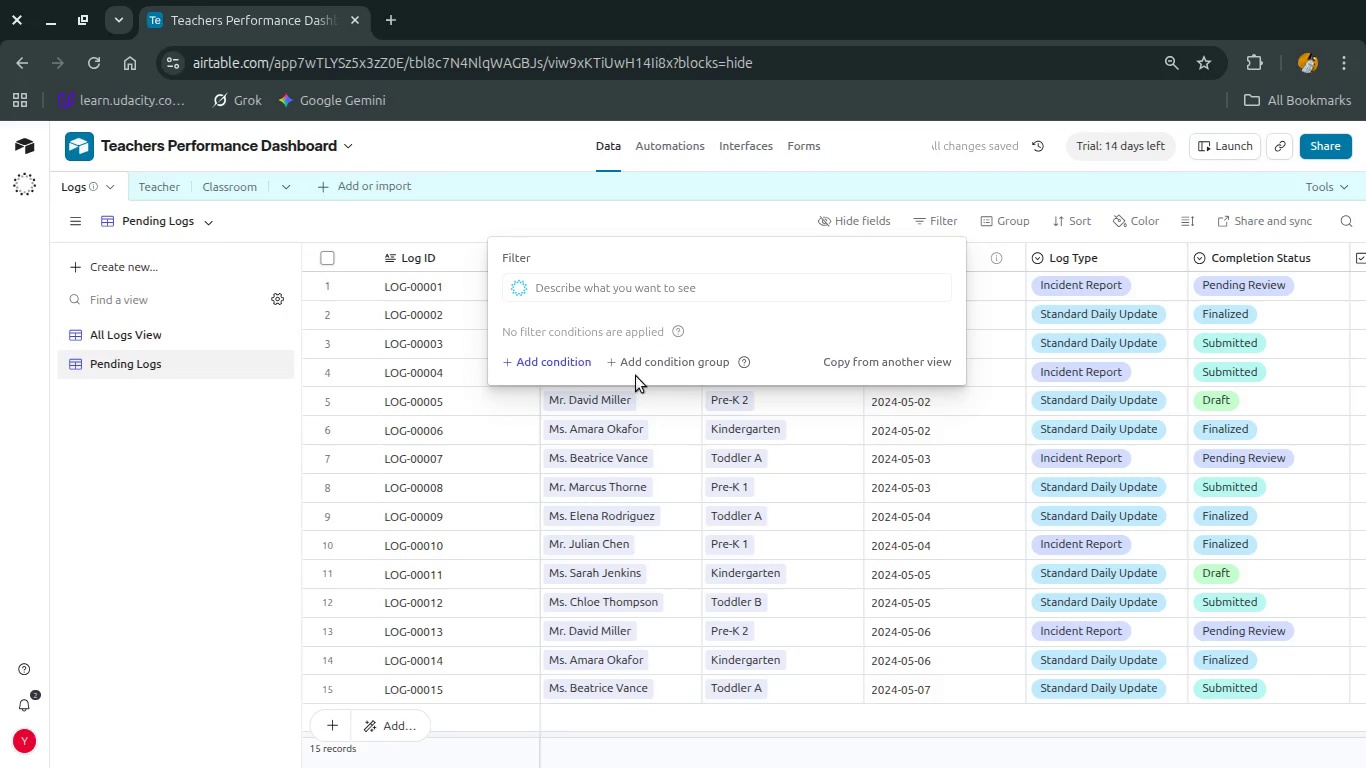 
left_click([566, 359])
 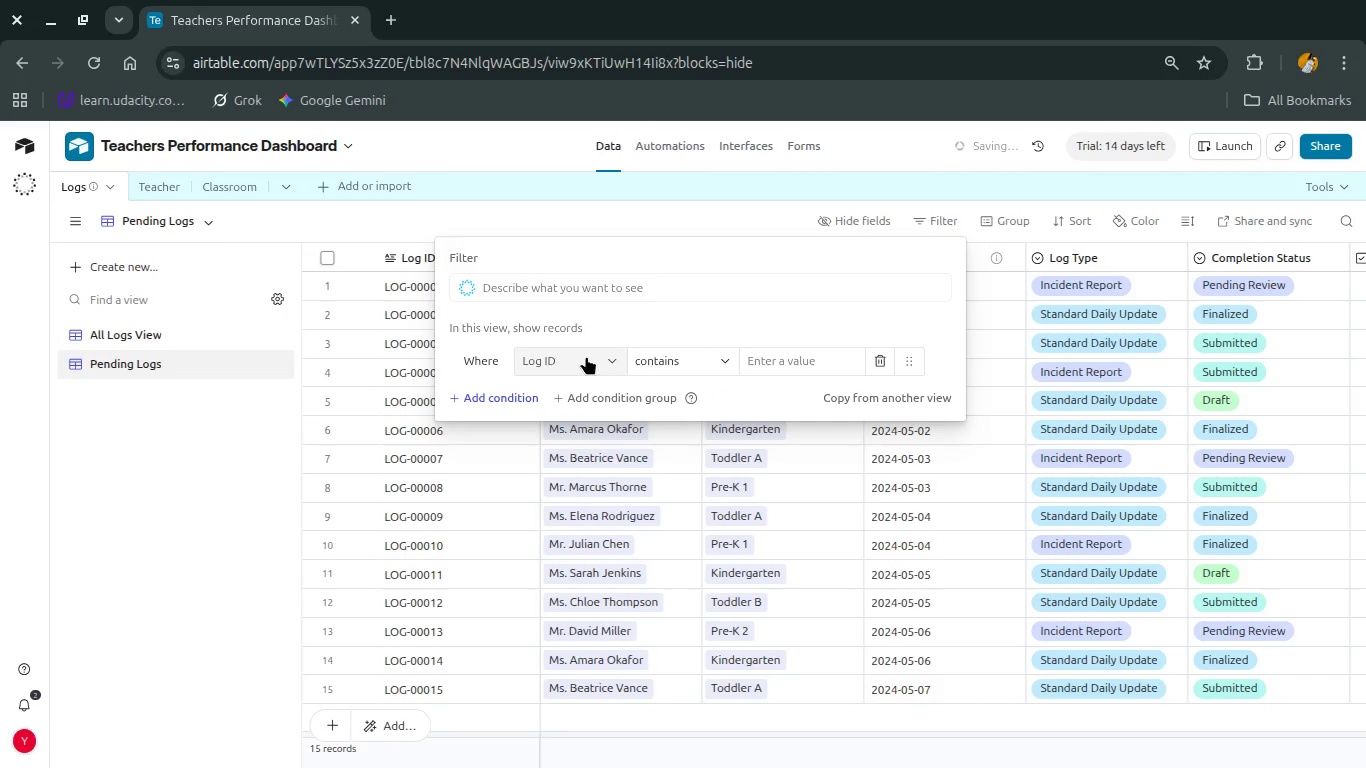 
left_click([586, 356])
 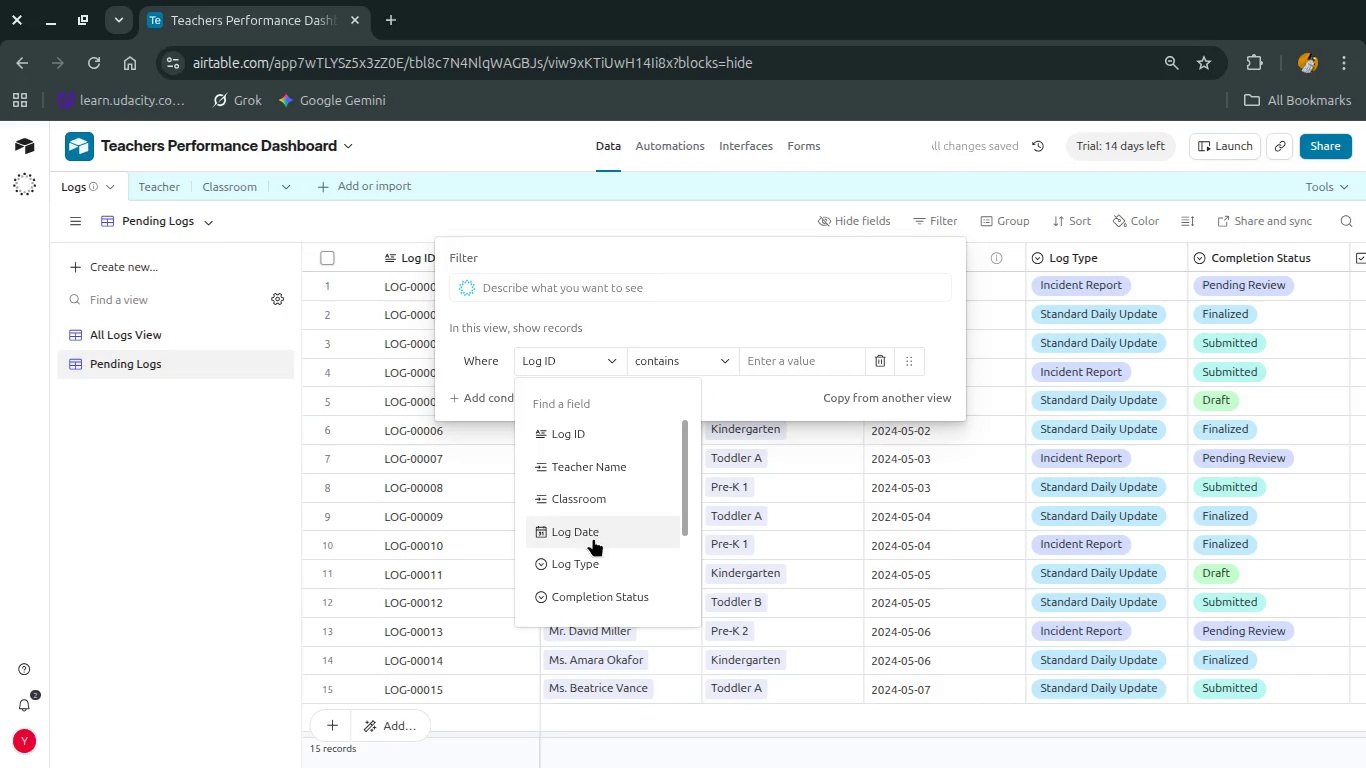 
left_click([588, 565])
 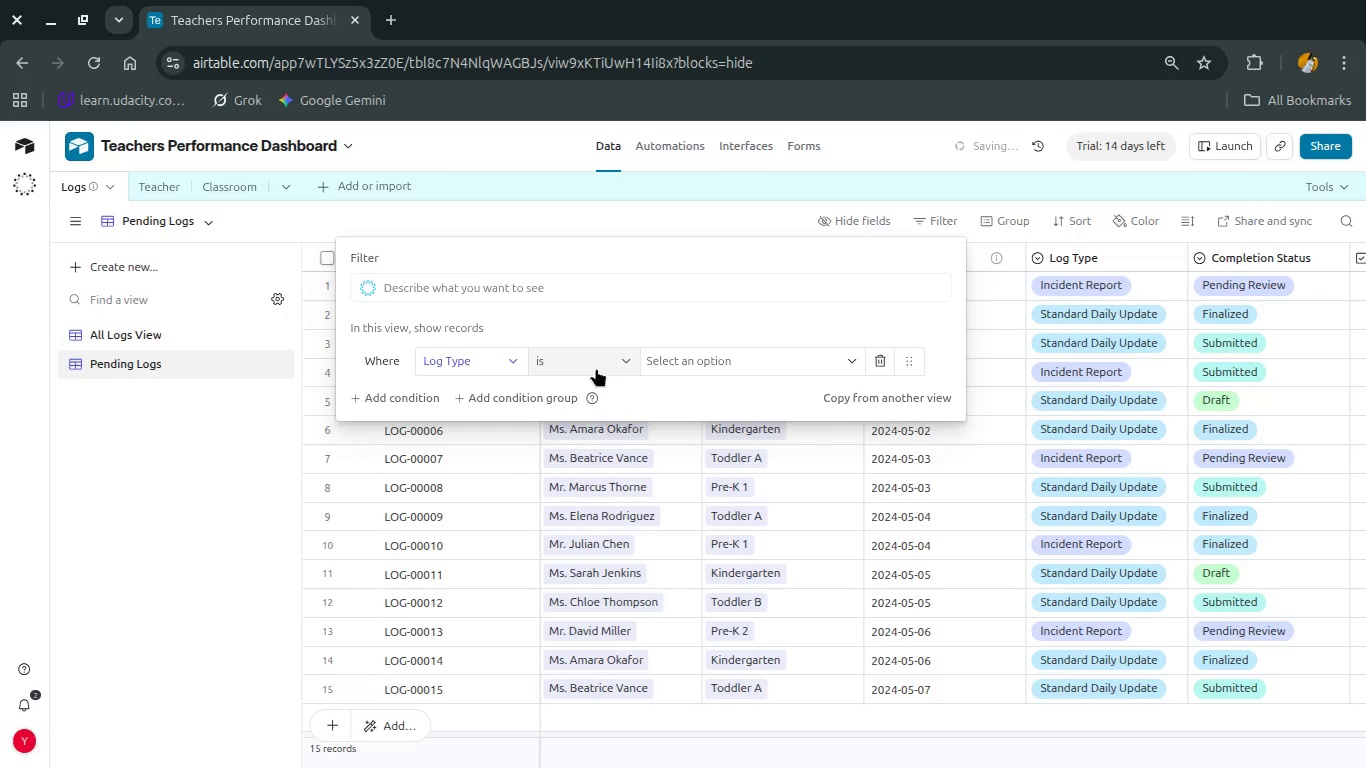 
left_click([577, 364])
 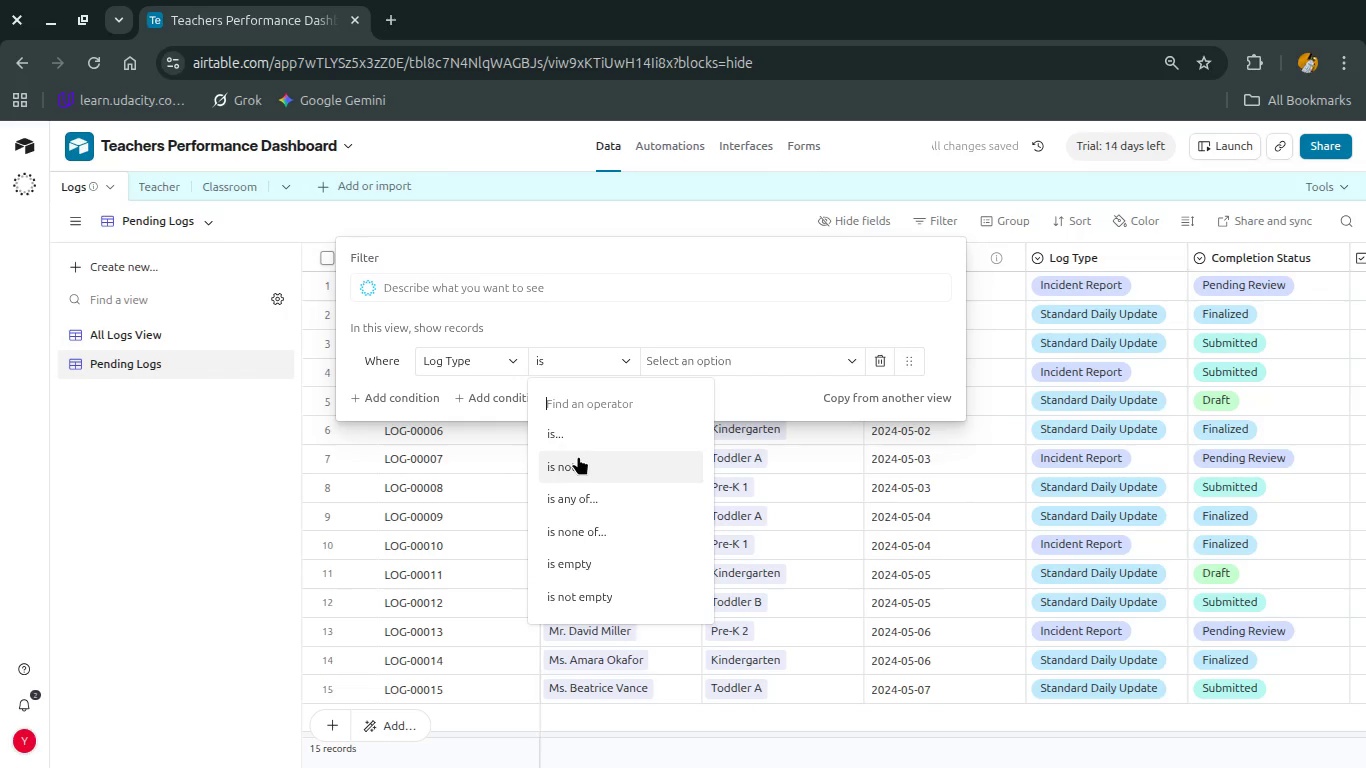 
left_click([578, 456])
 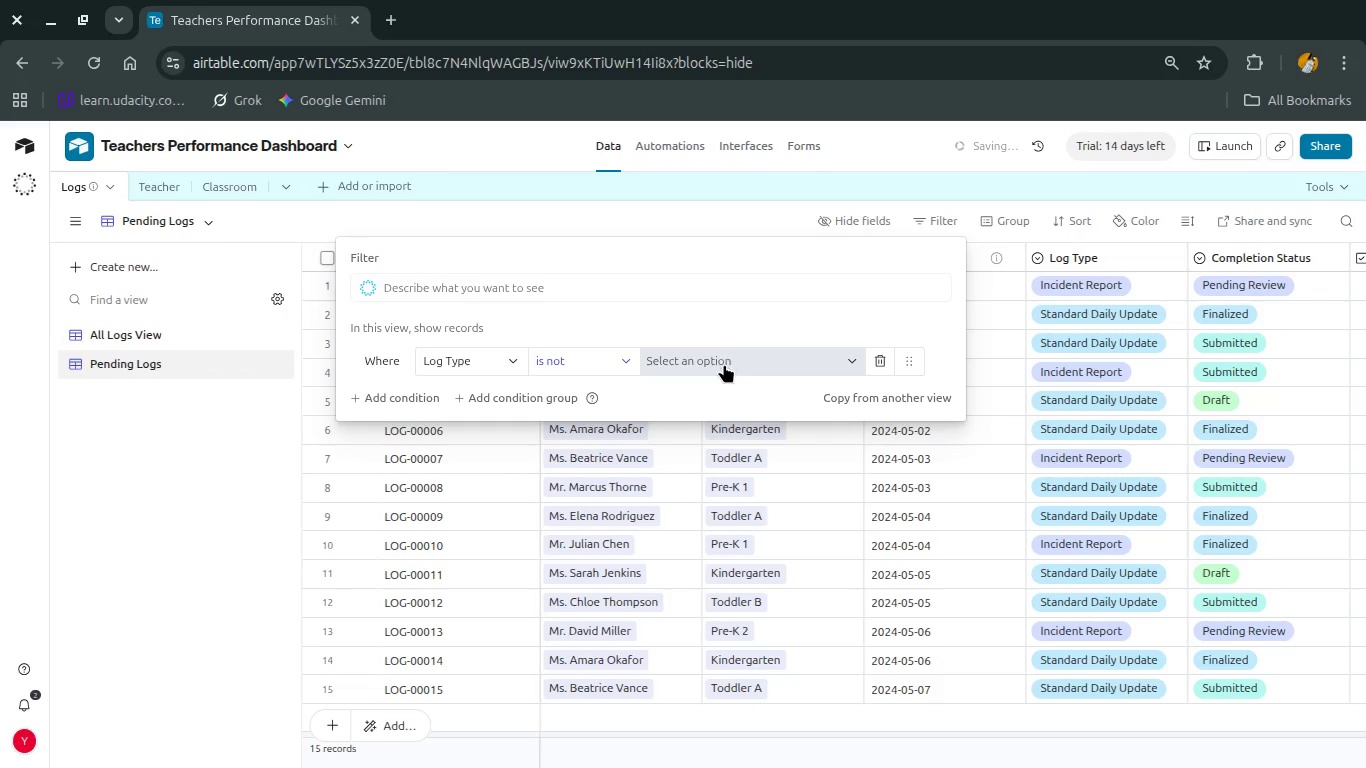 
left_click([724, 365])
 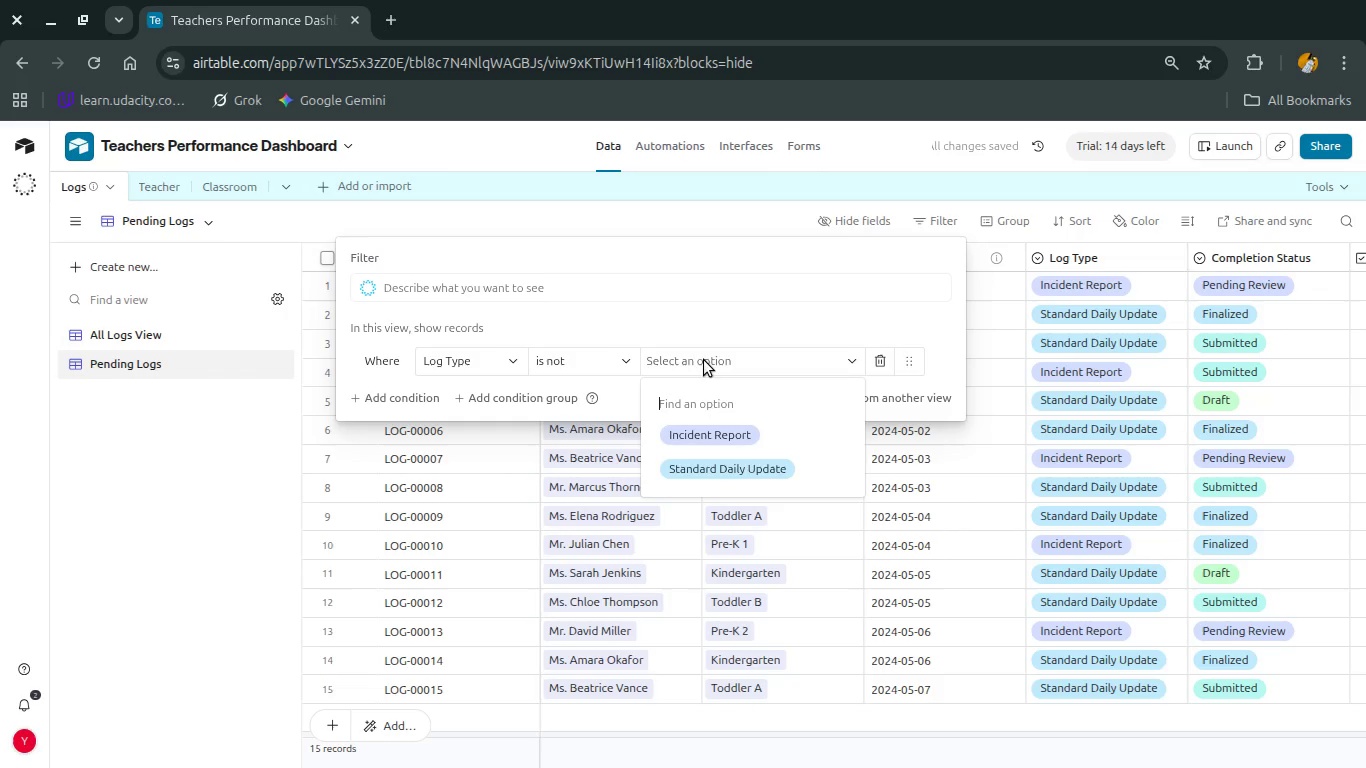 
left_click([486, 361])
 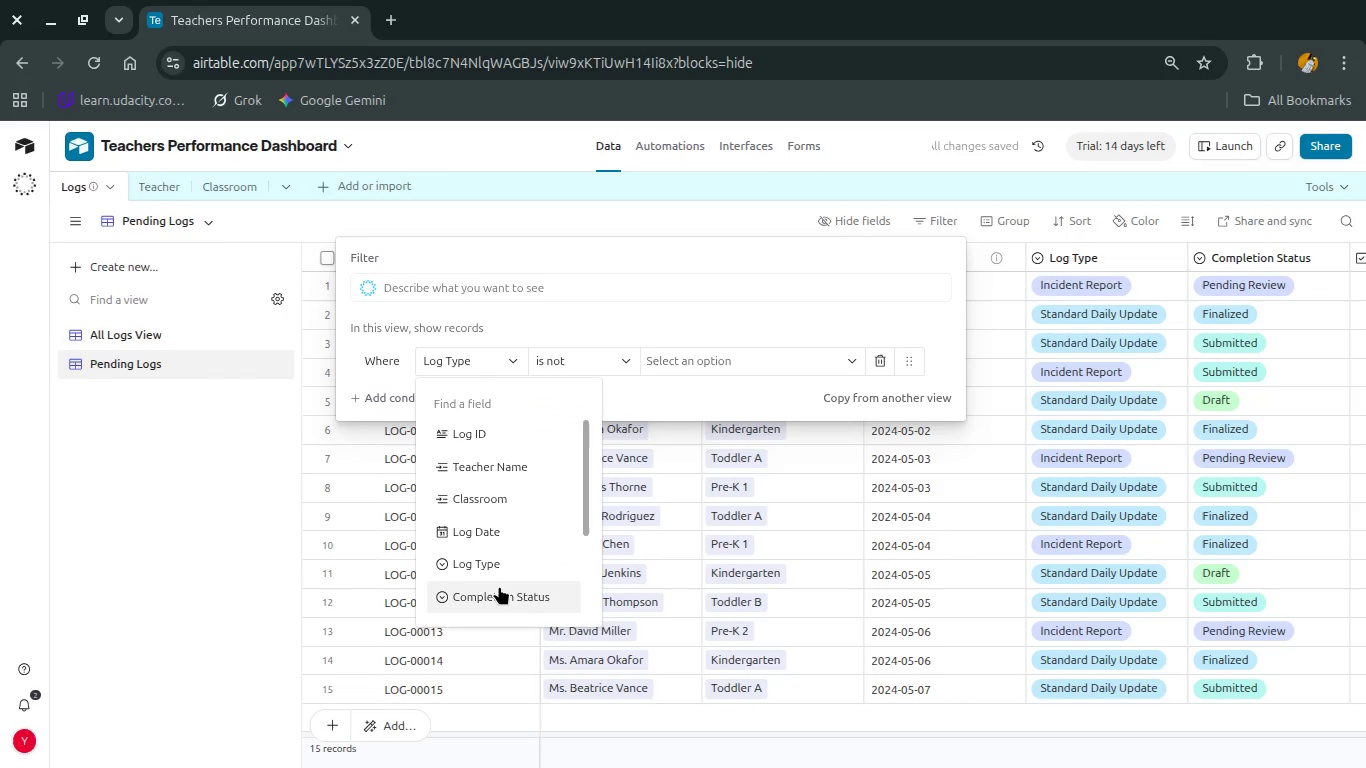 
left_click([499, 587])
 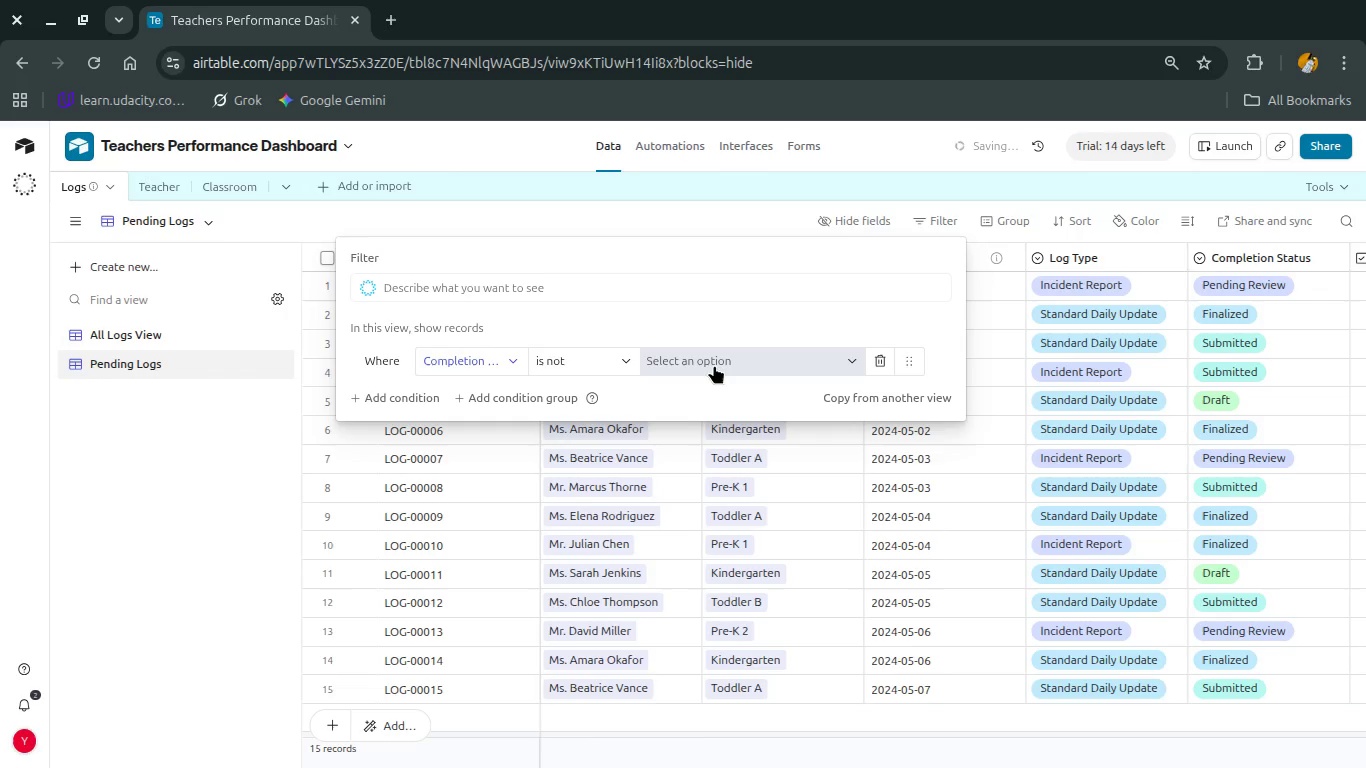 
left_click([714, 364])
 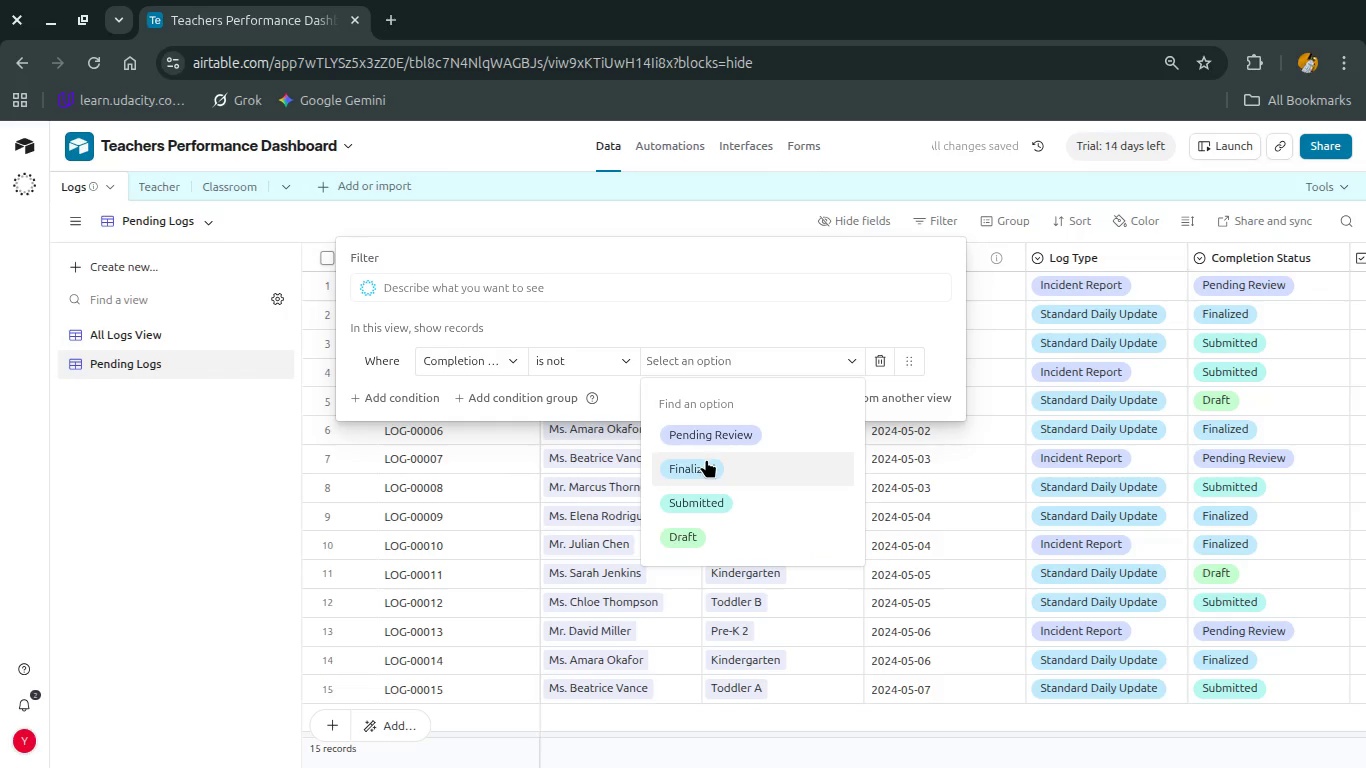 
left_click([706, 459])
 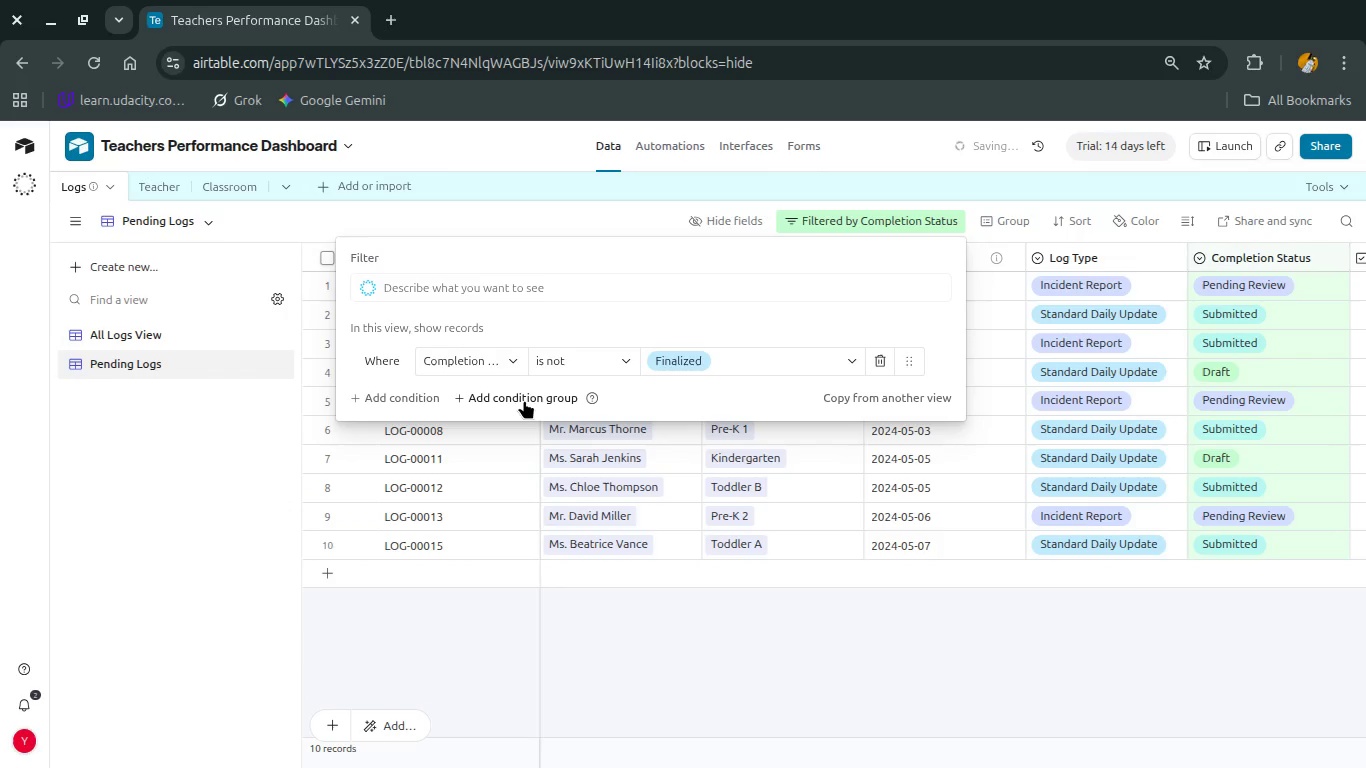 
left_click([523, 400])
 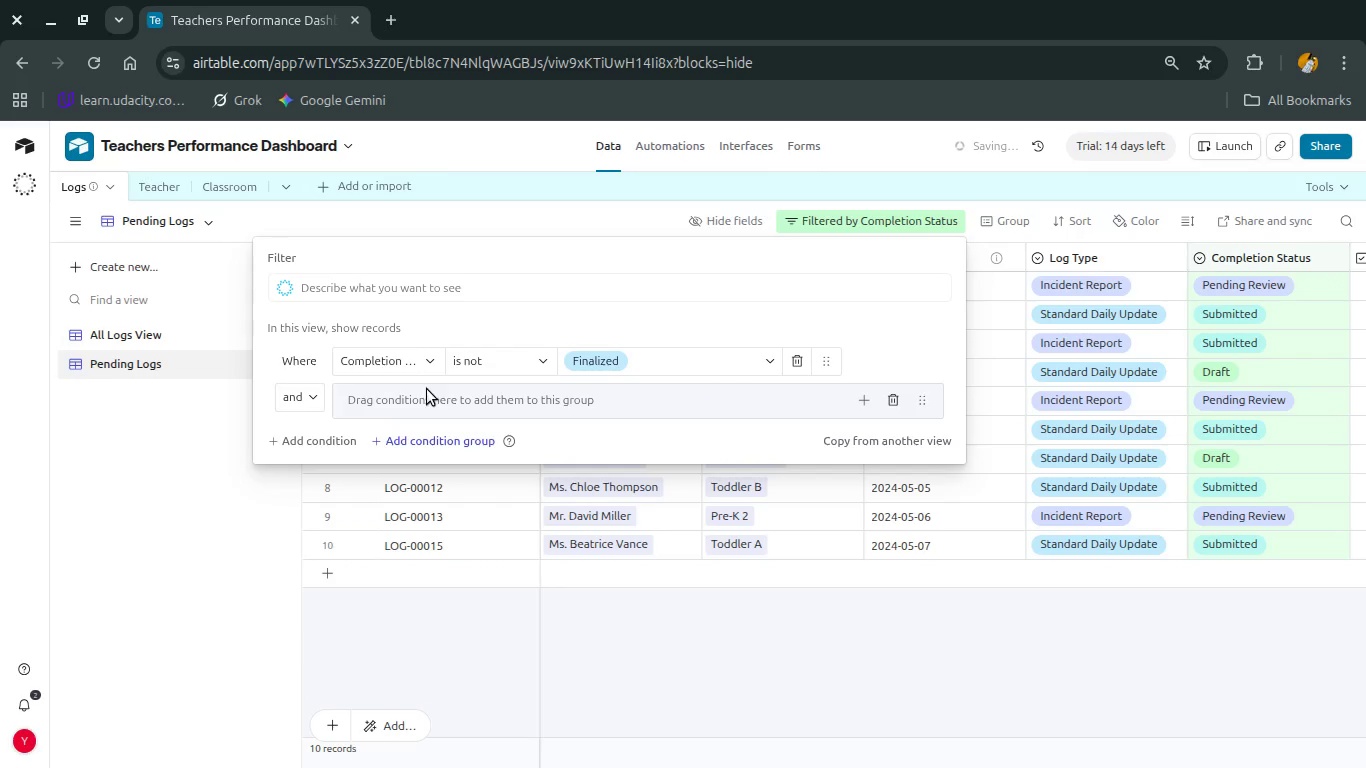 
left_click([428, 408])
 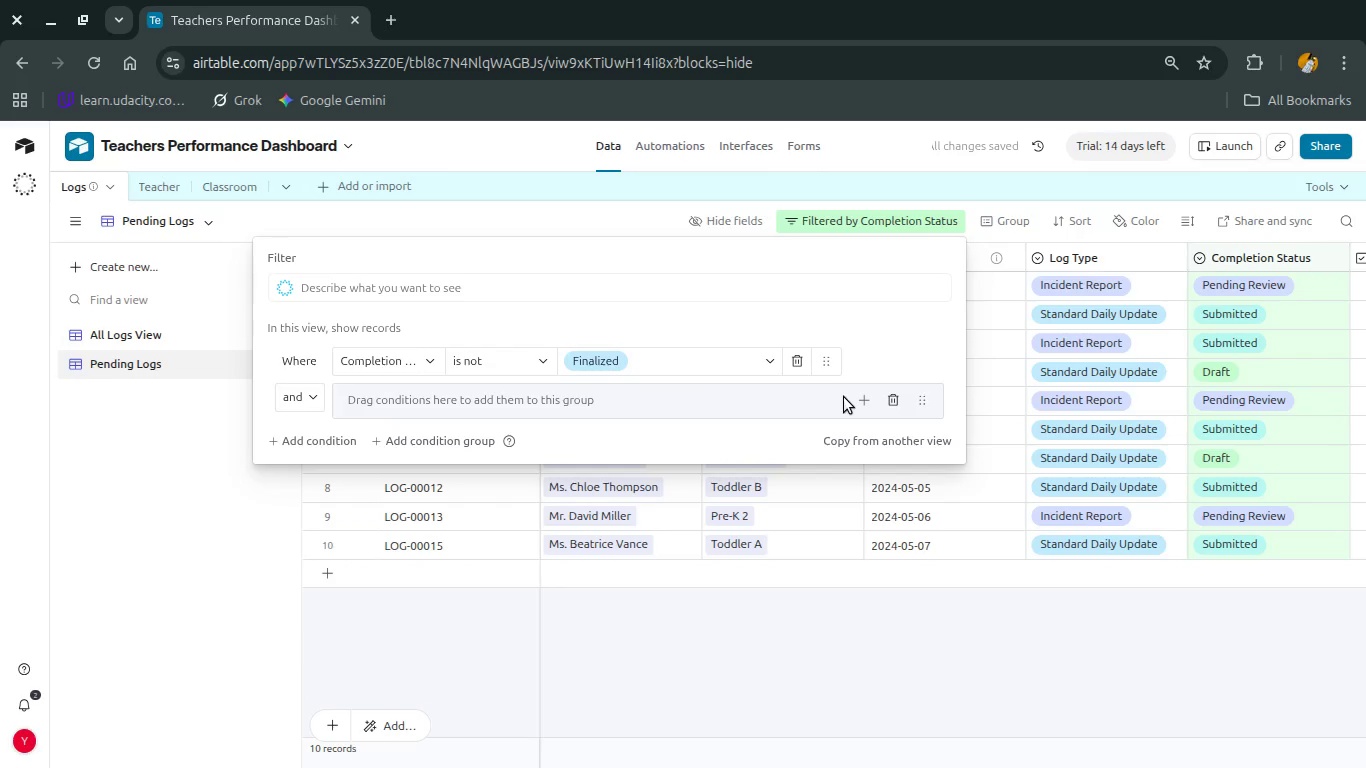 
left_click([853, 402])
 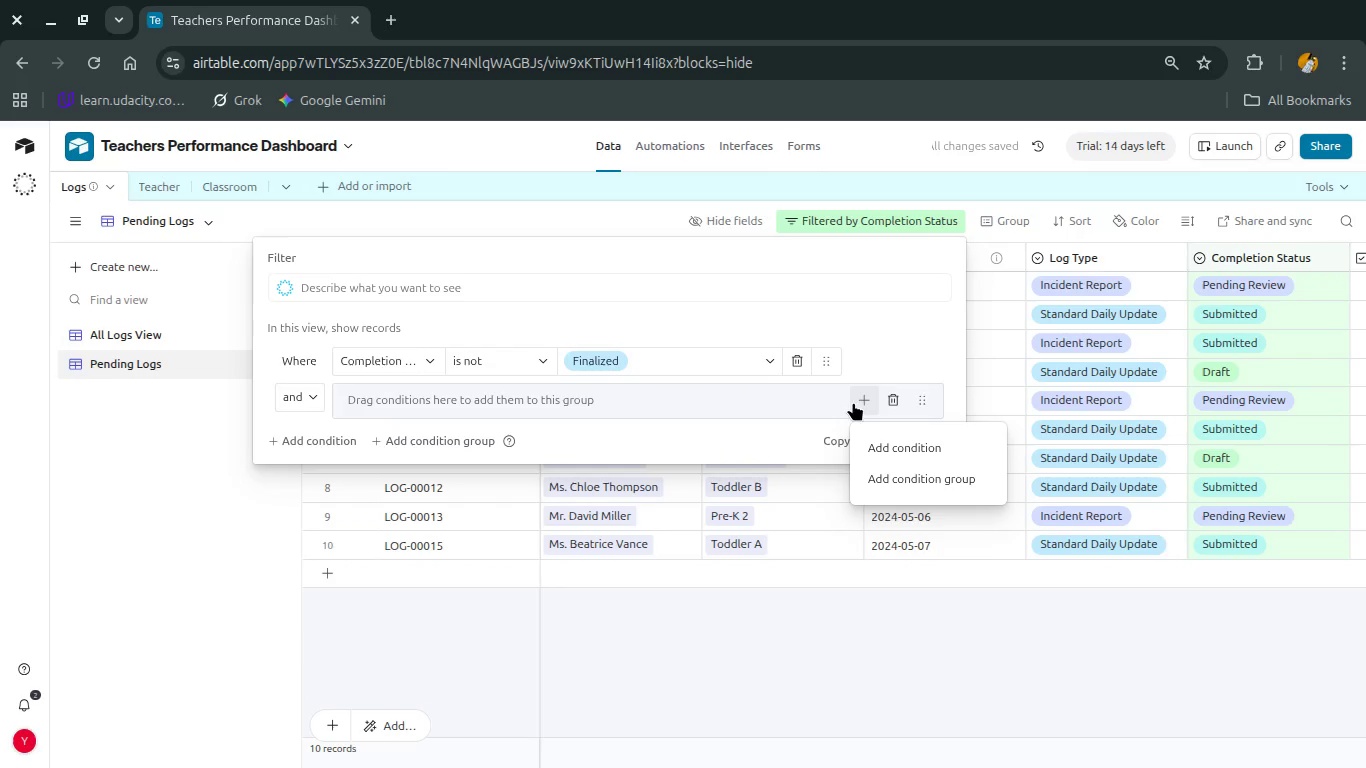 
left_click_drag(start_coordinate=[853, 402], to_coordinate=[897, 456])
 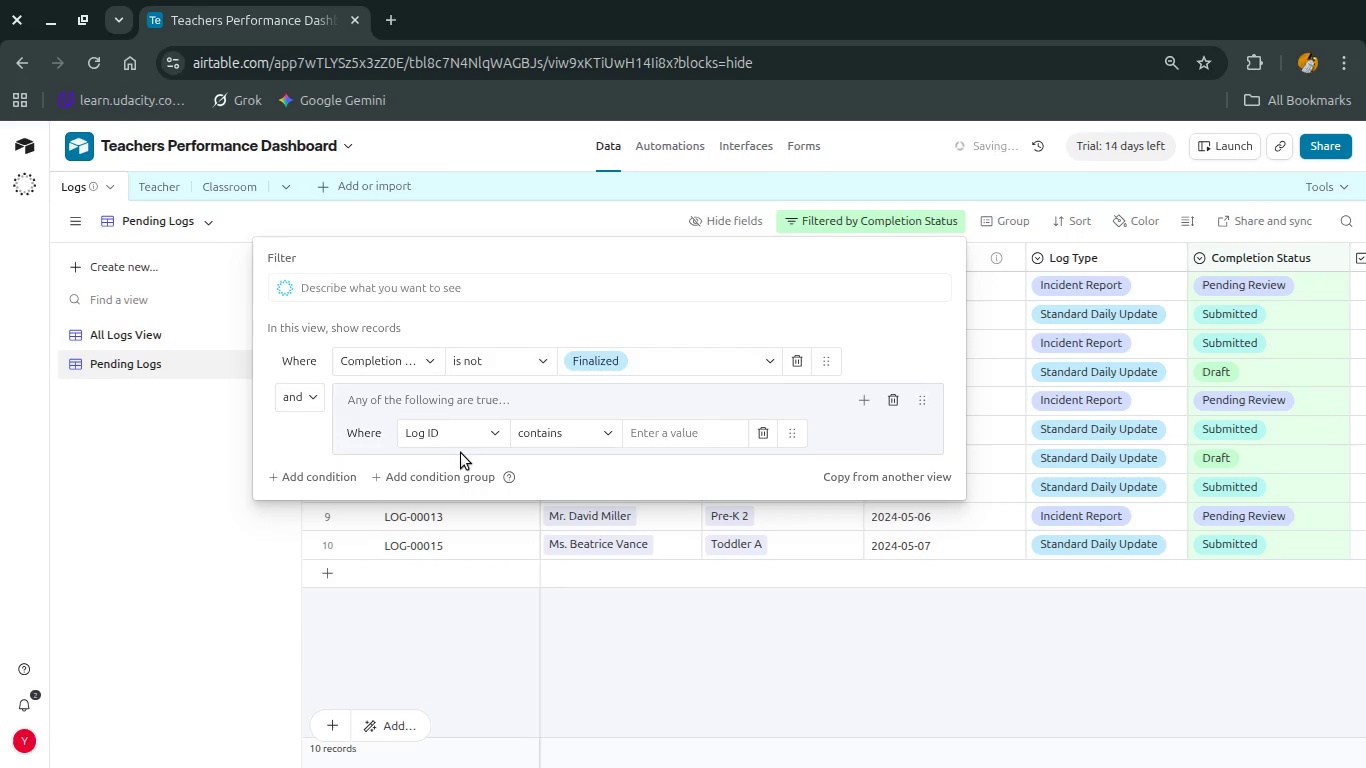 
left_click([463, 432])
 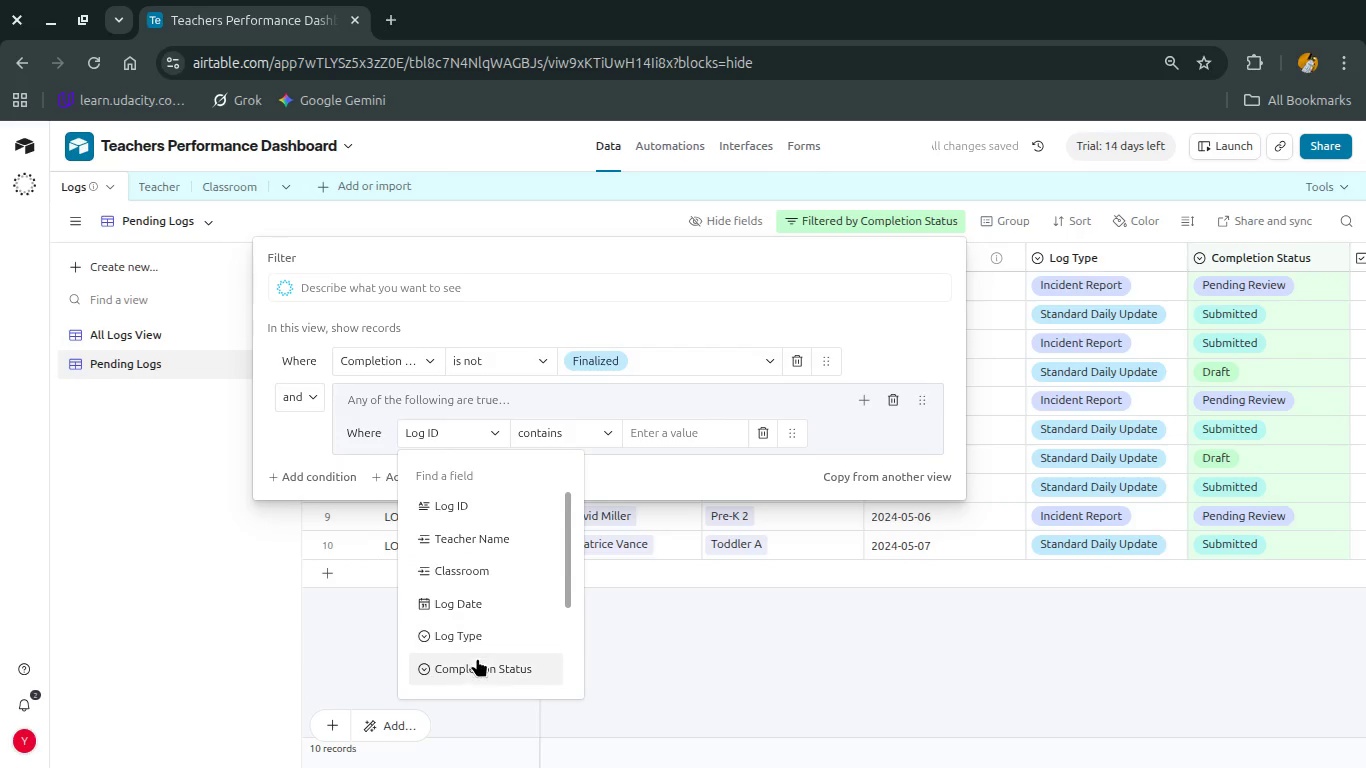 
left_click([477, 659])
 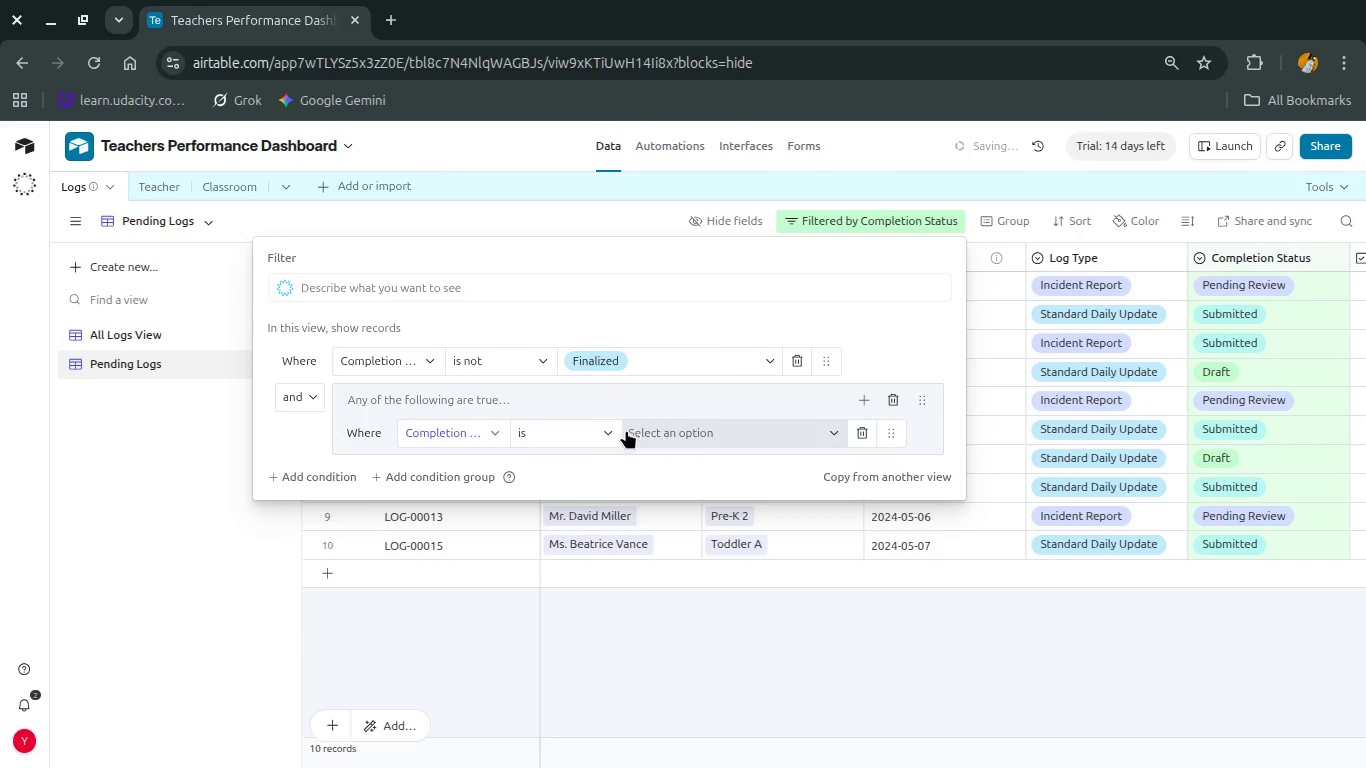 
left_click([572, 437])
 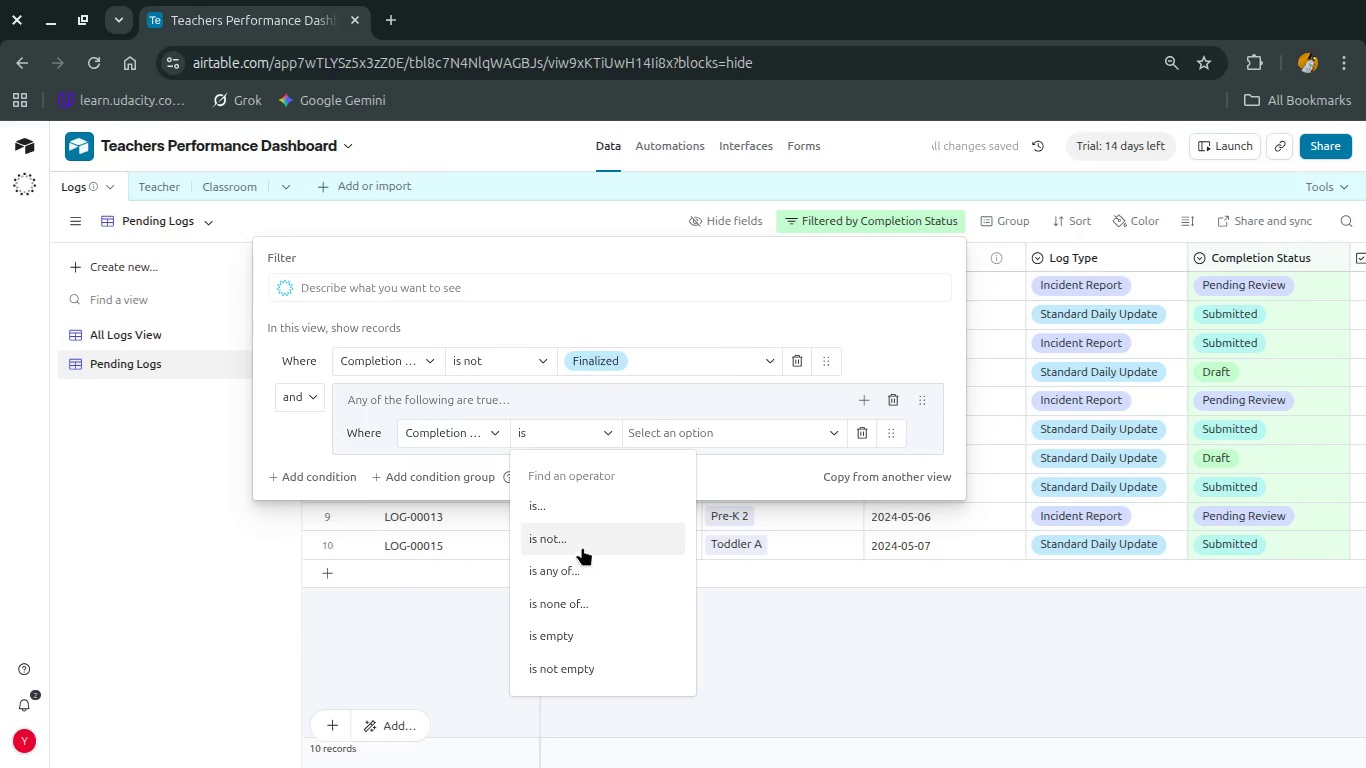 
left_click([582, 544])
 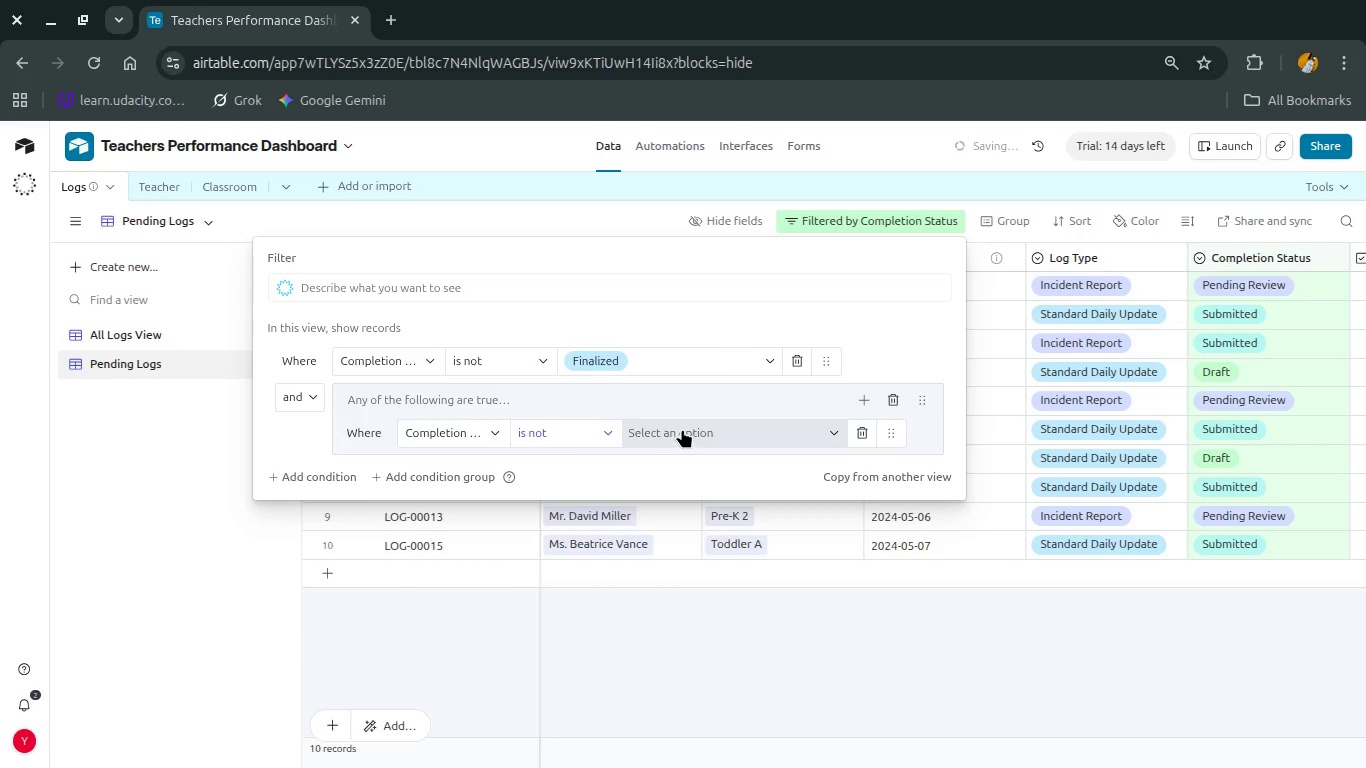 
left_click([682, 429])
 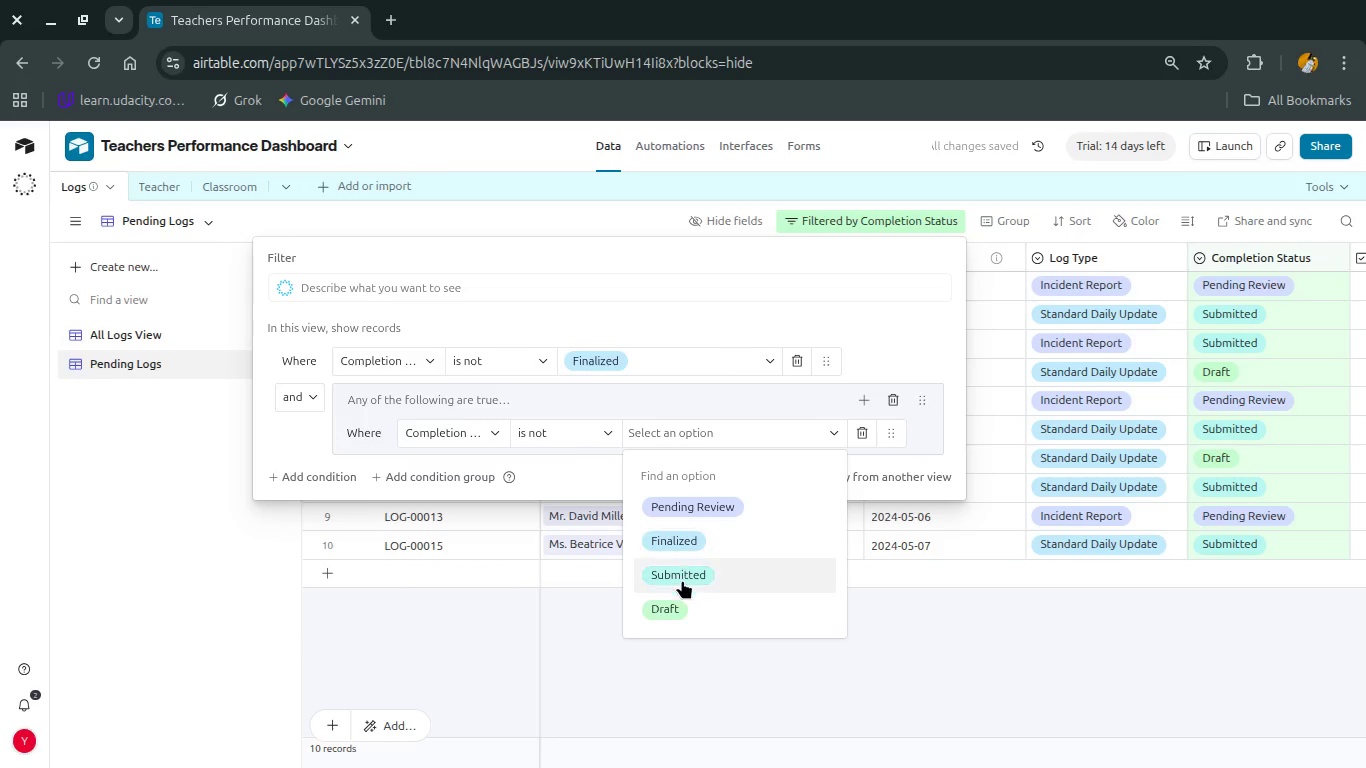 
left_click([682, 581])
 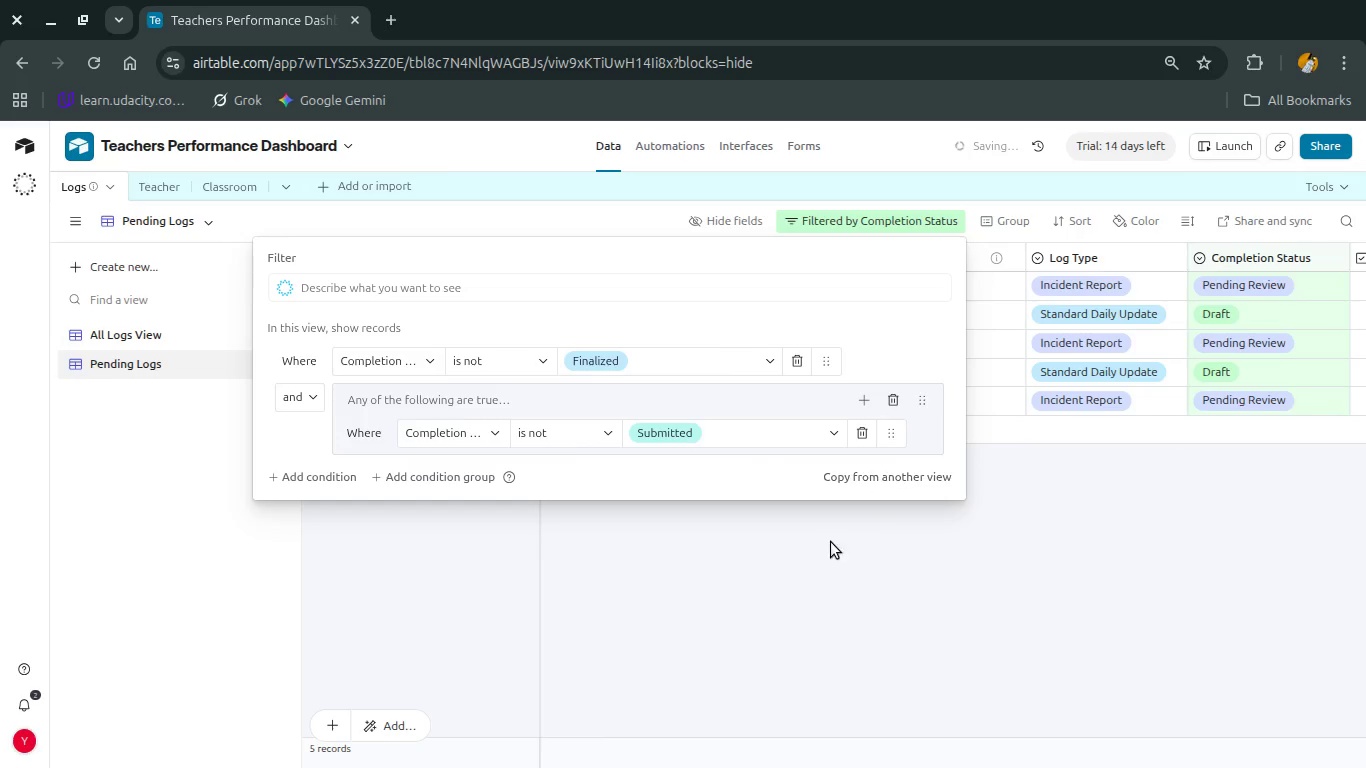 
left_click([827, 548])
 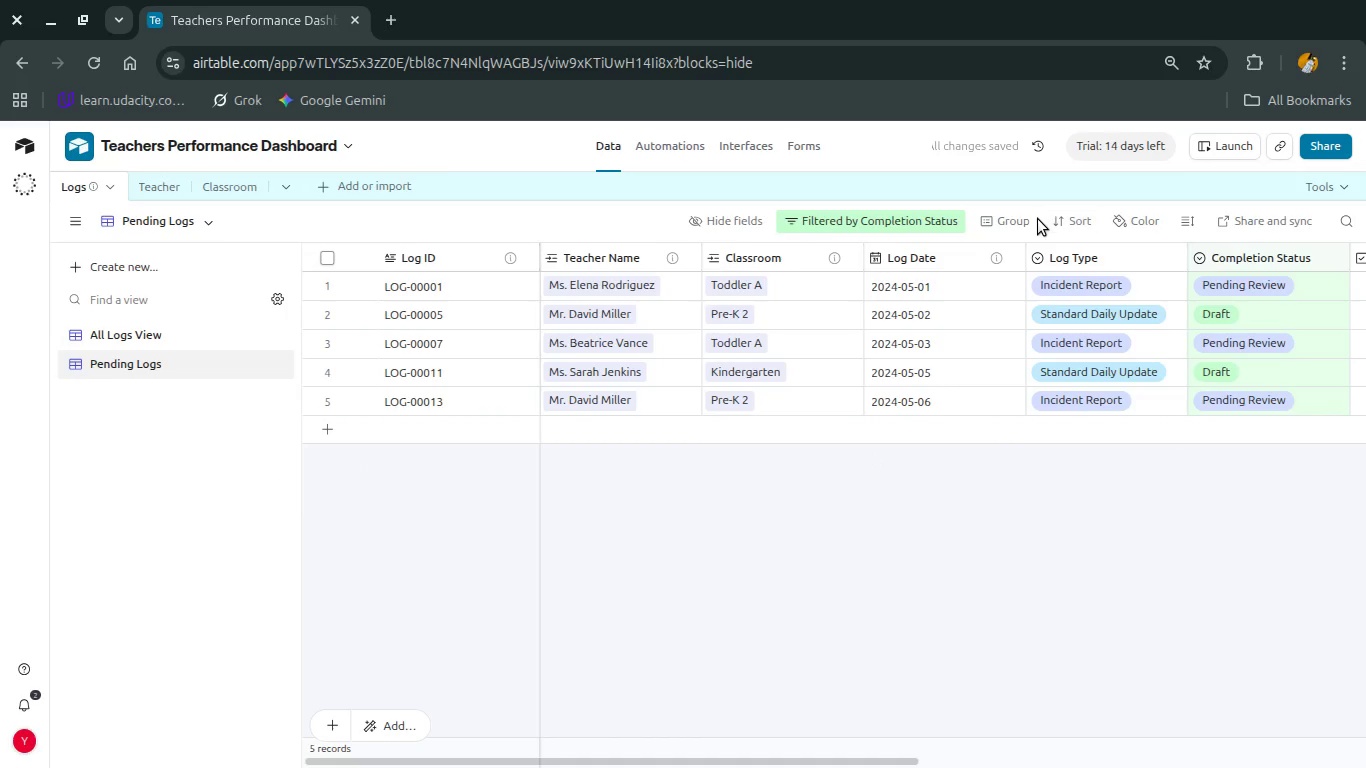 
left_click([1050, 220])
 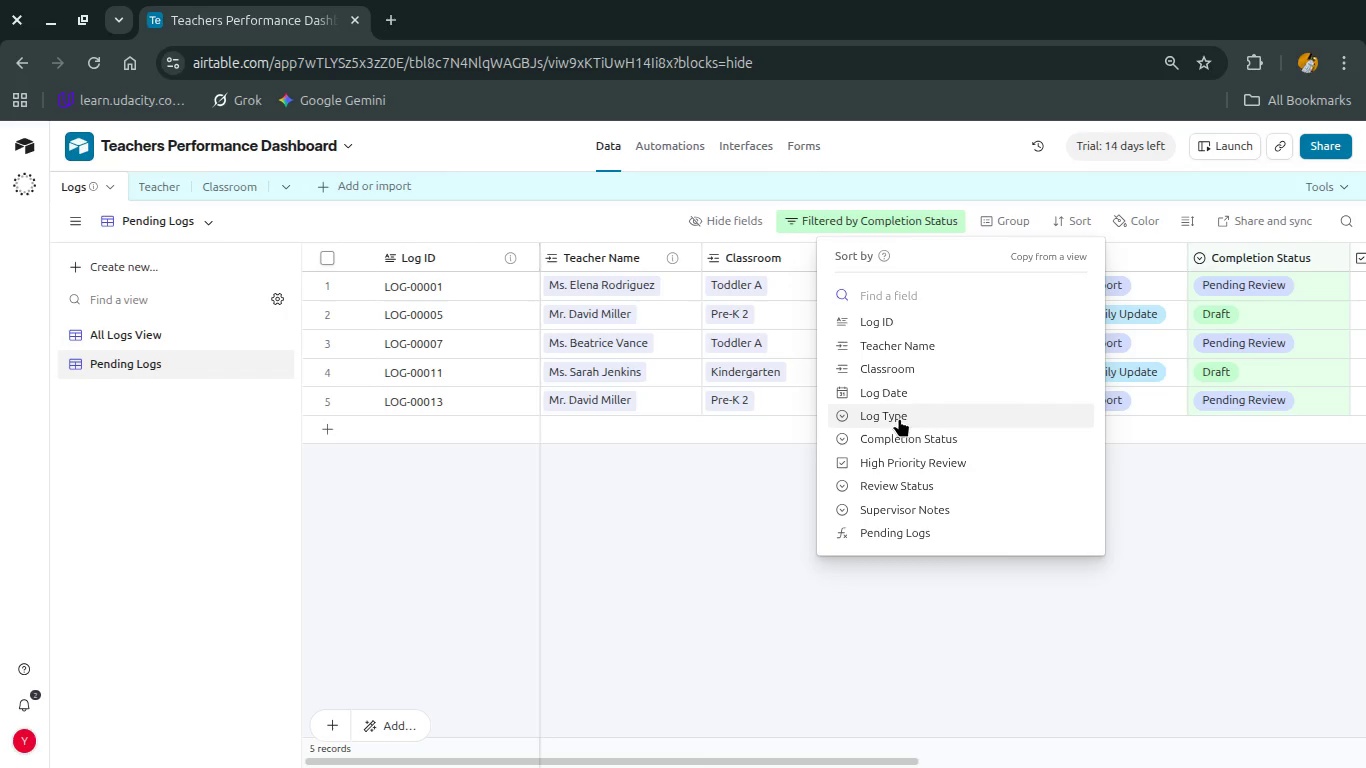 
left_click([899, 397])
 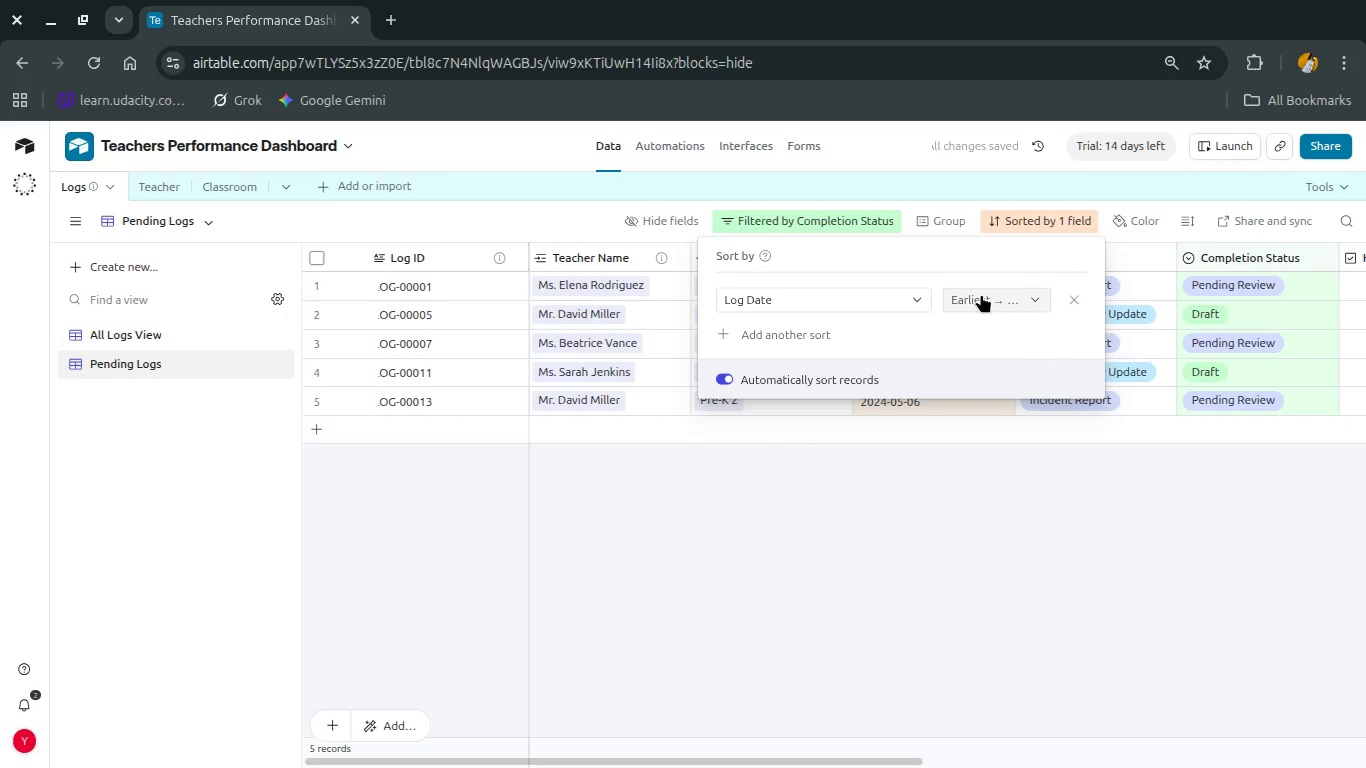 
left_click([920, 489])
 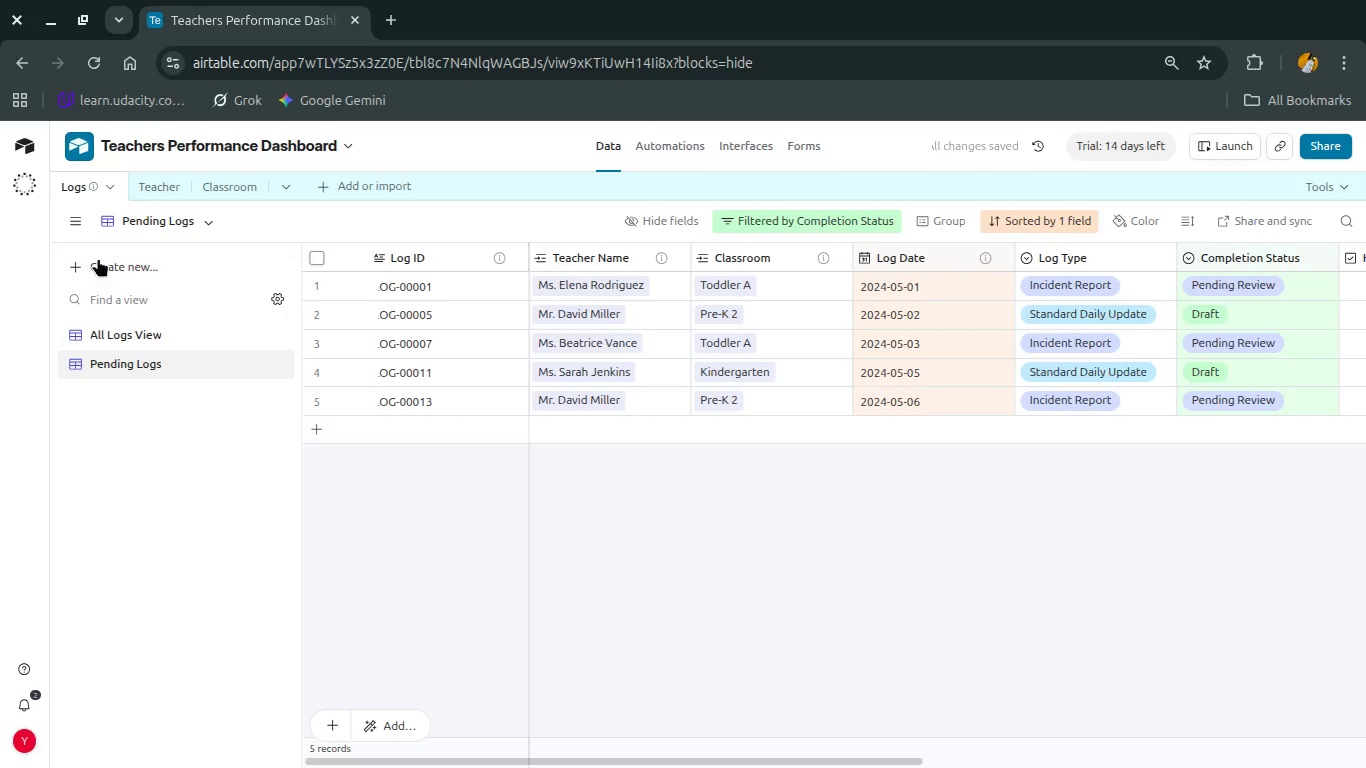 
mouse_move([263, 358])
 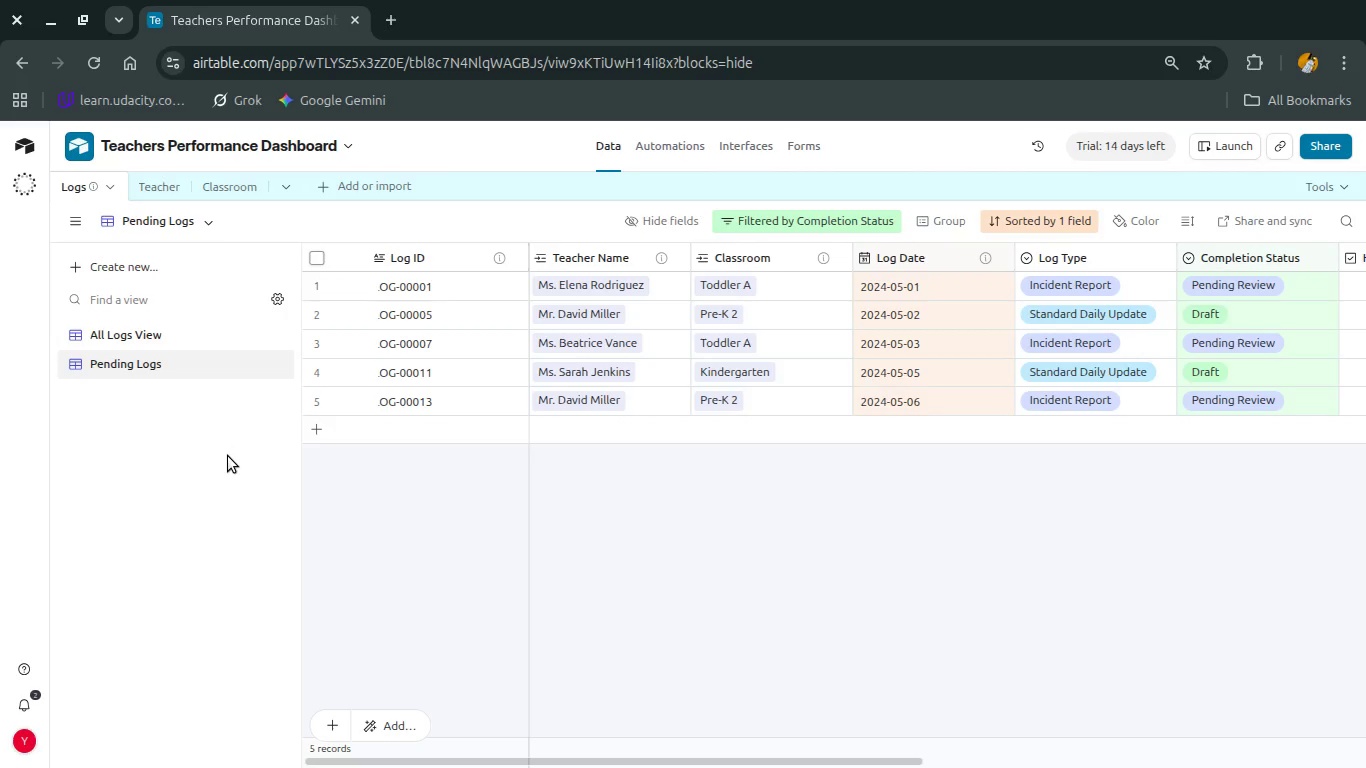 
left_click([228, 456])
 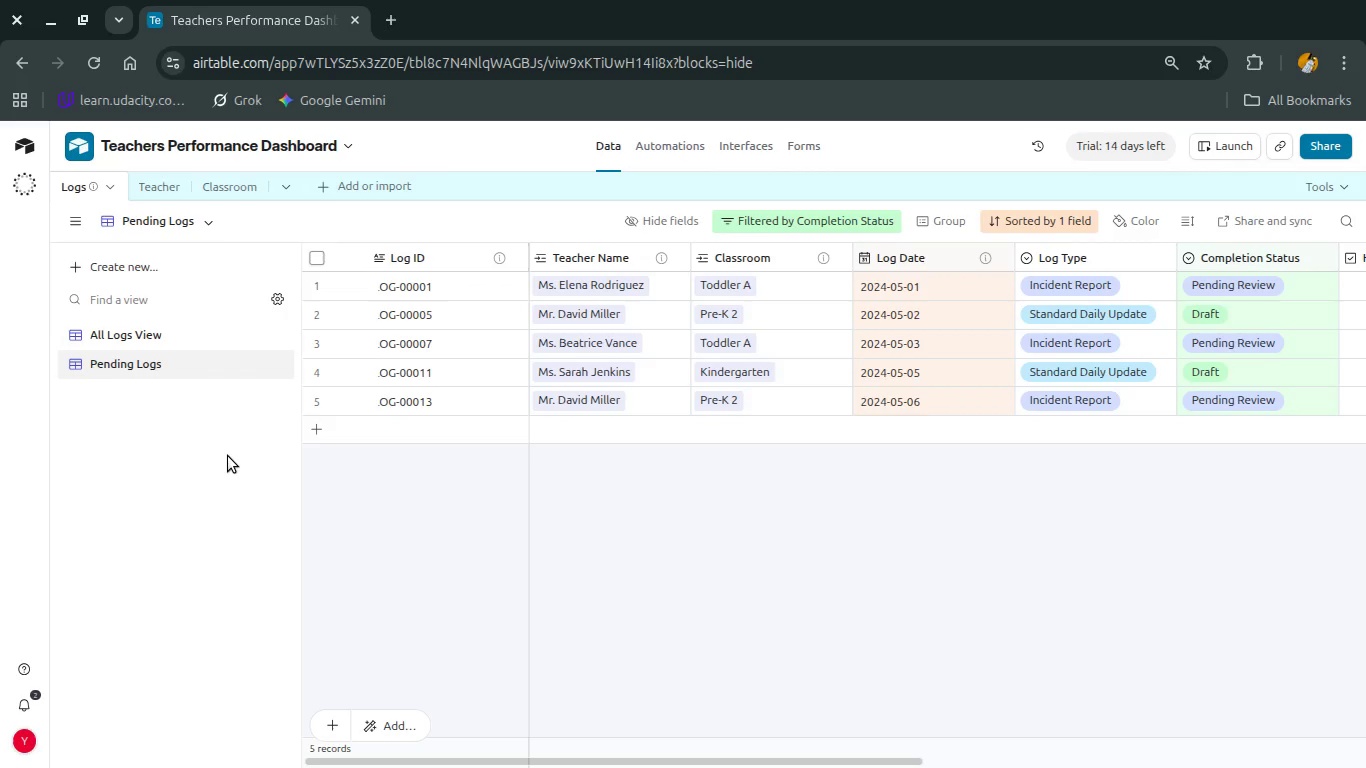 
wait(151.17)
 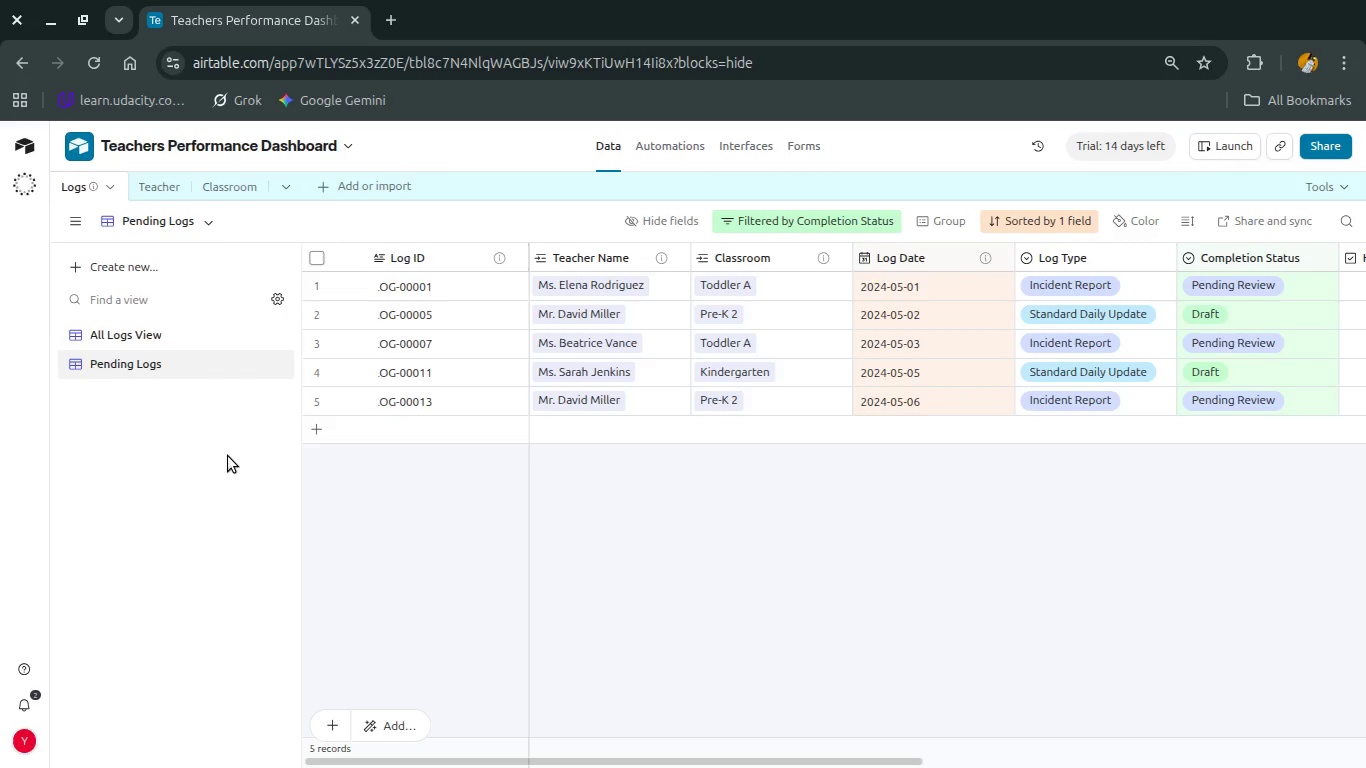 
left_click([103, 189])
 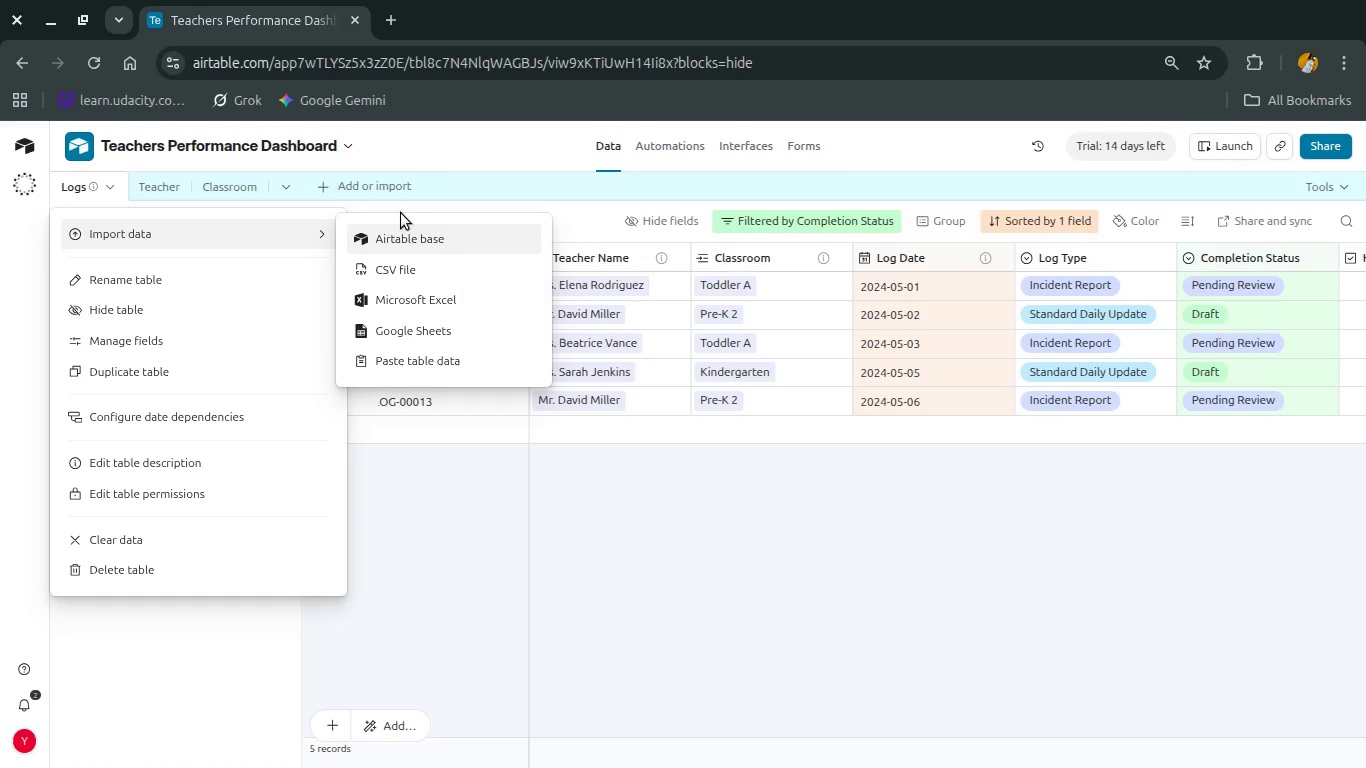 
left_click([608, 233])
 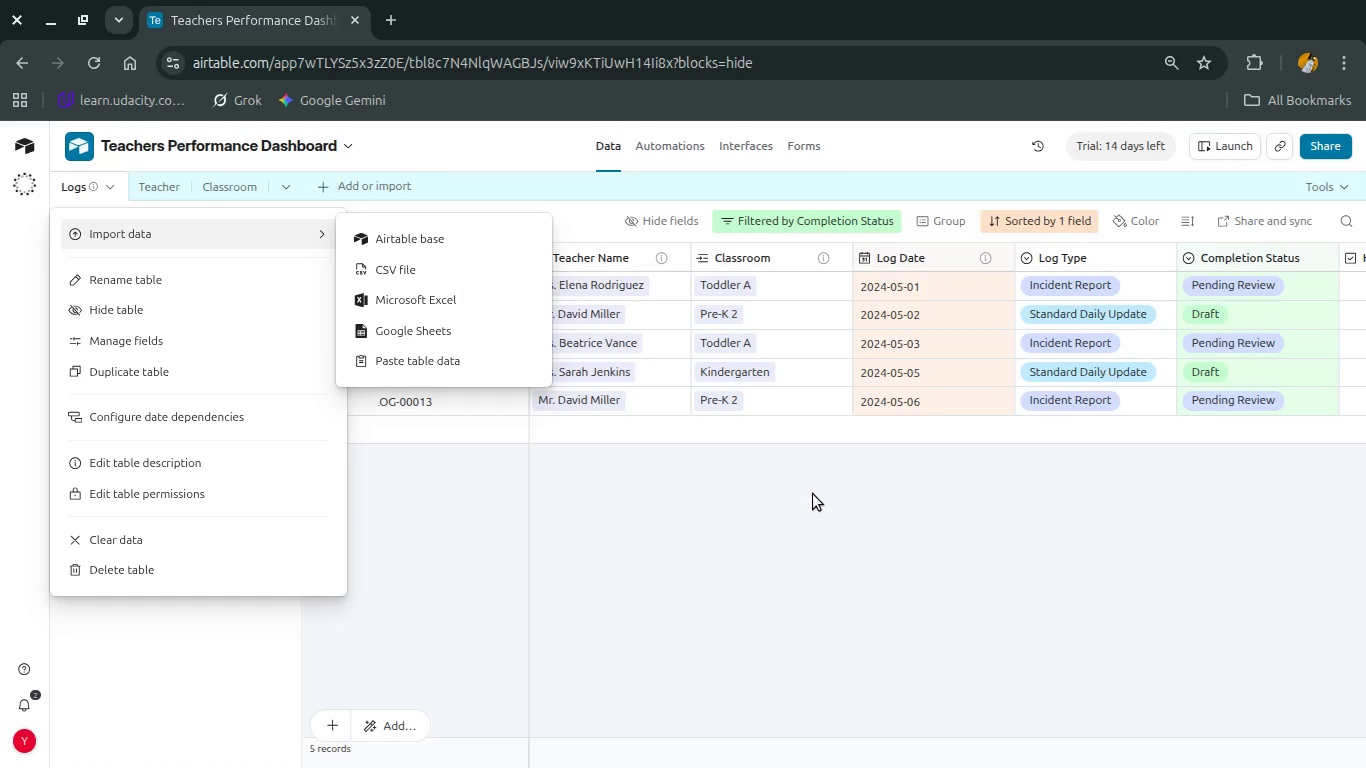 
left_click([813, 494])
 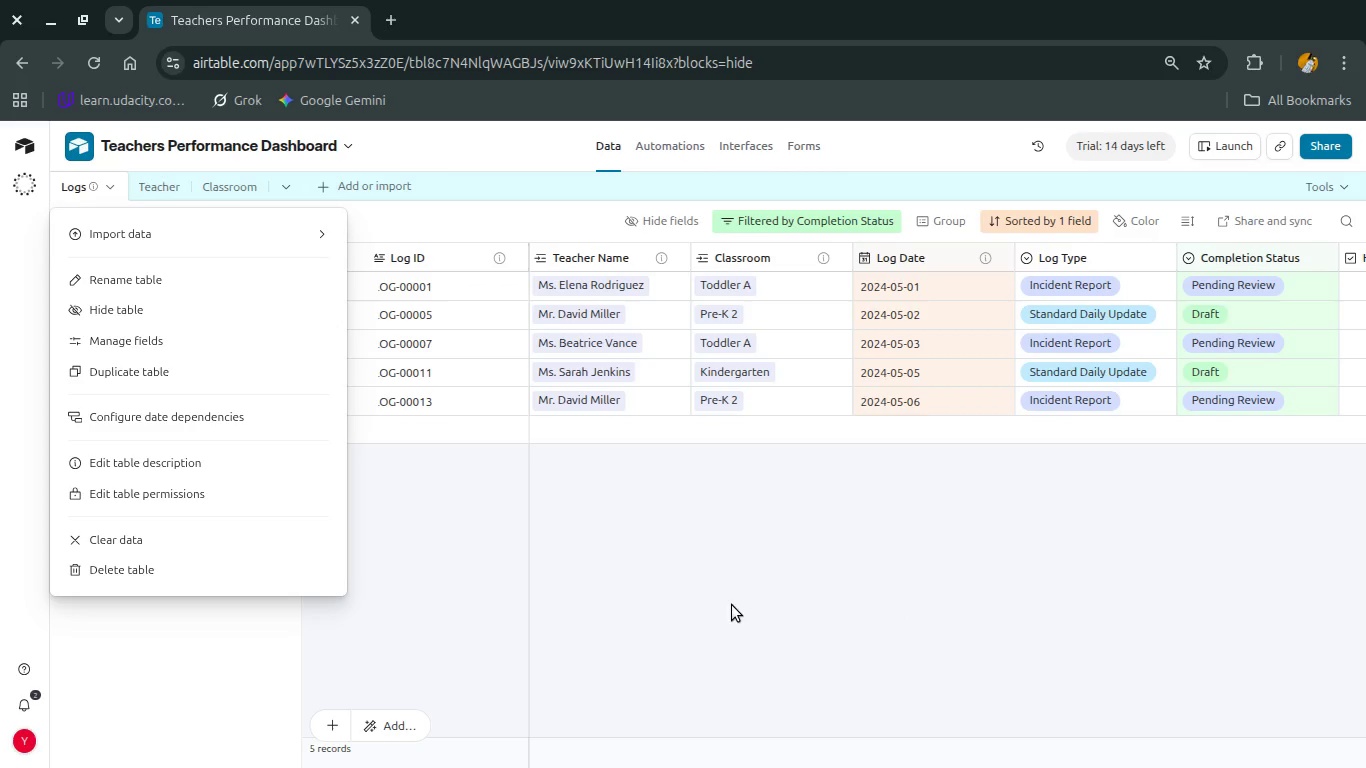 
wait(7.99)
 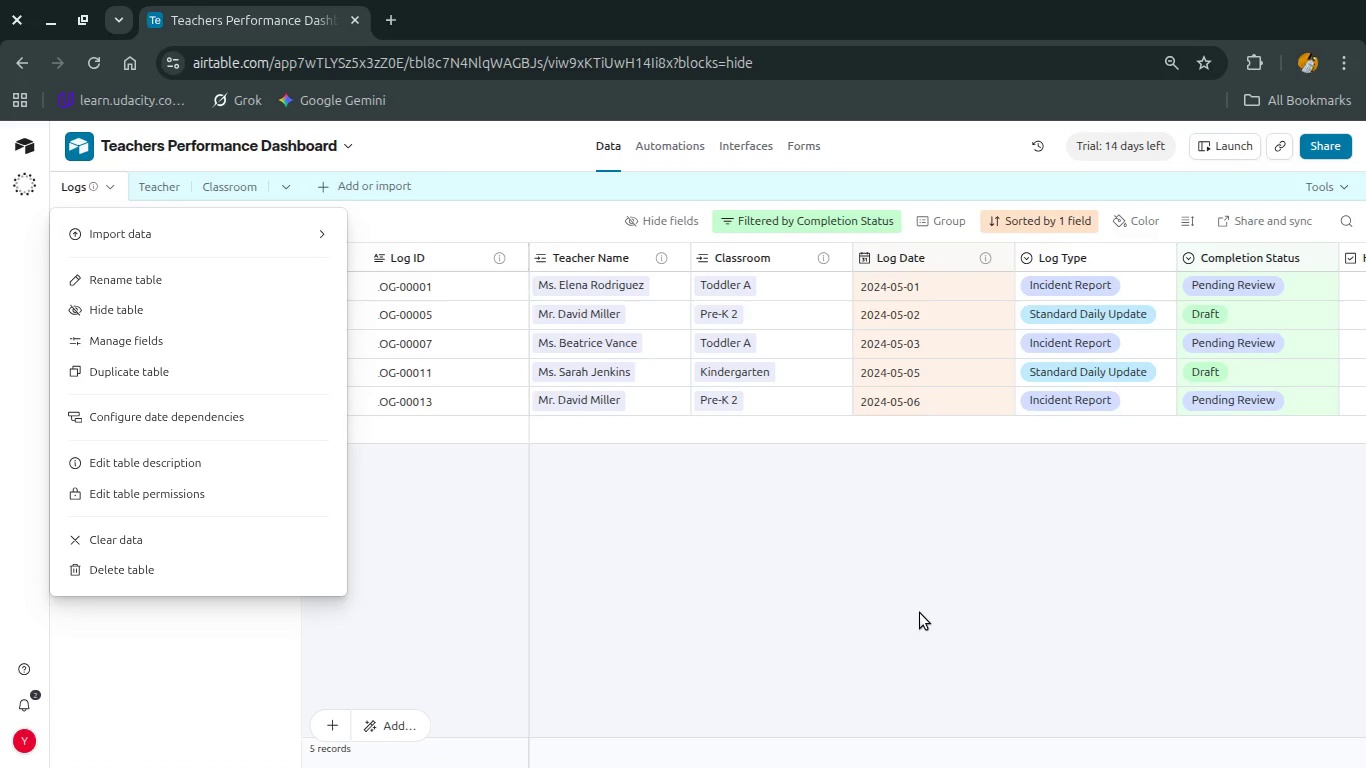 
left_click([653, 143])
 